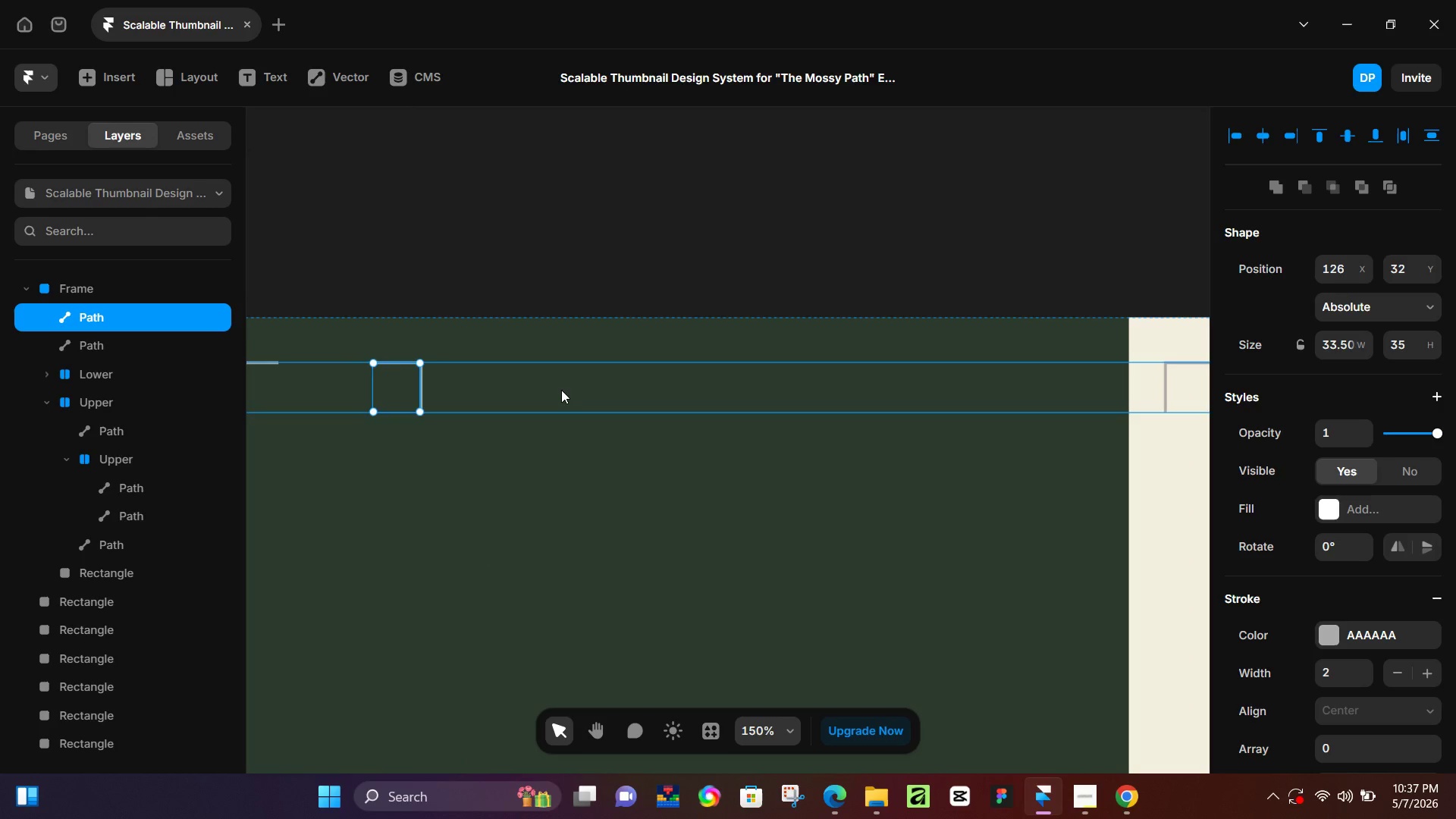 
hold_key(key=ArrowRight, duration=1.51)
 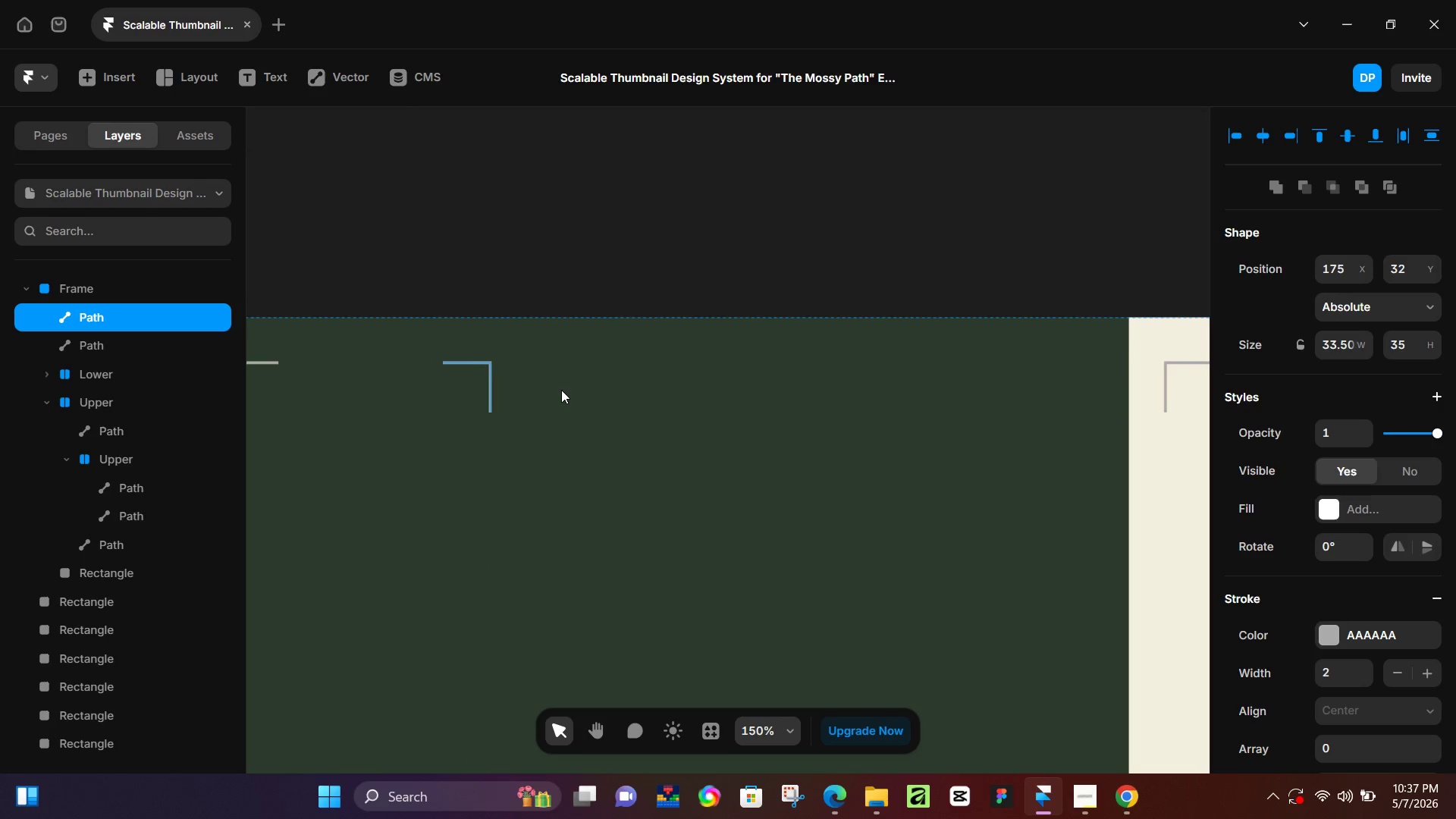 
hold_key(key=ArrowRight, duration=1.52)
 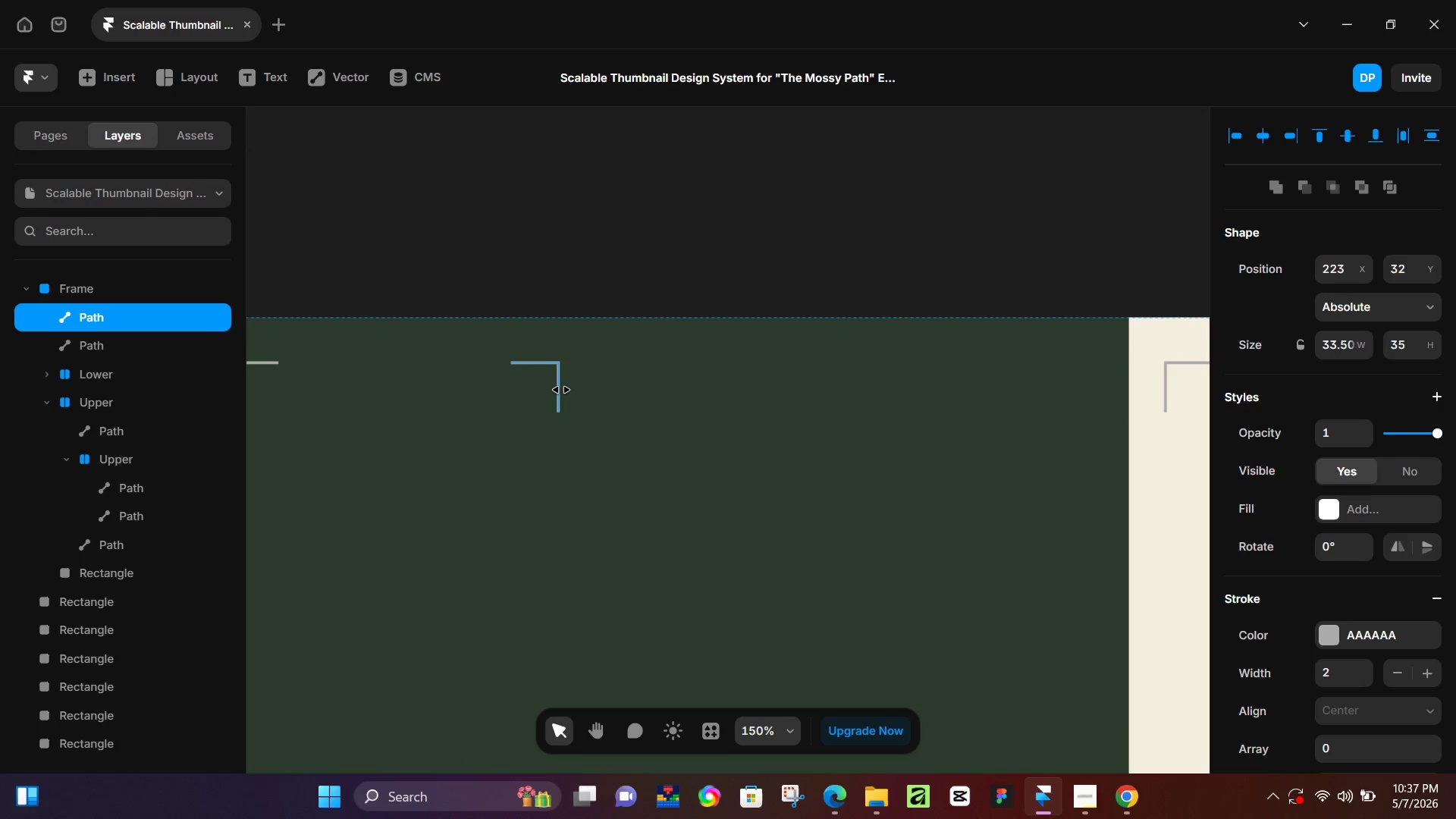 
hold_key(key=ArrowRight, duration=1.5)
 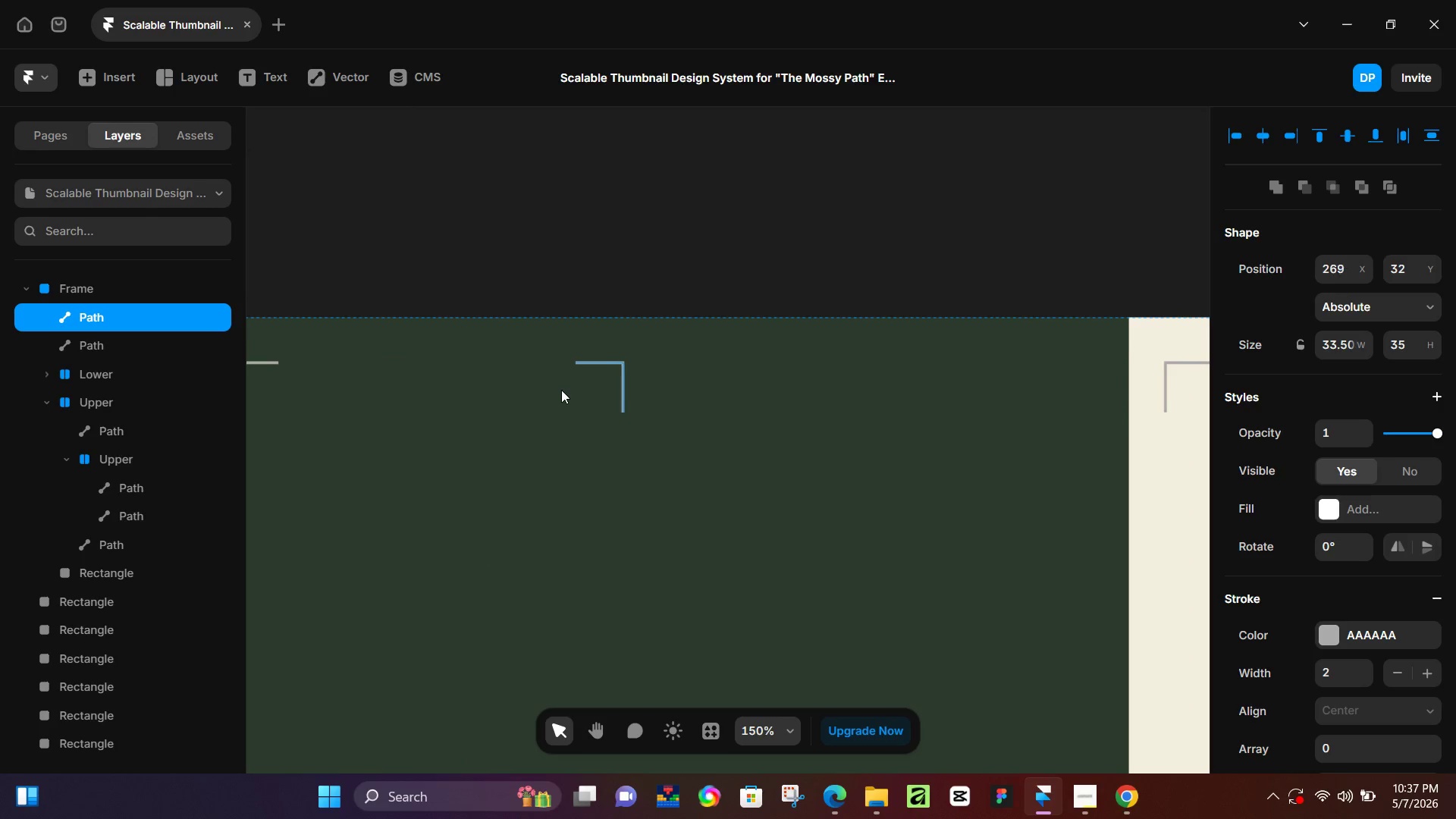 
hold_key(key=ArrowRight, duration=1.5)
 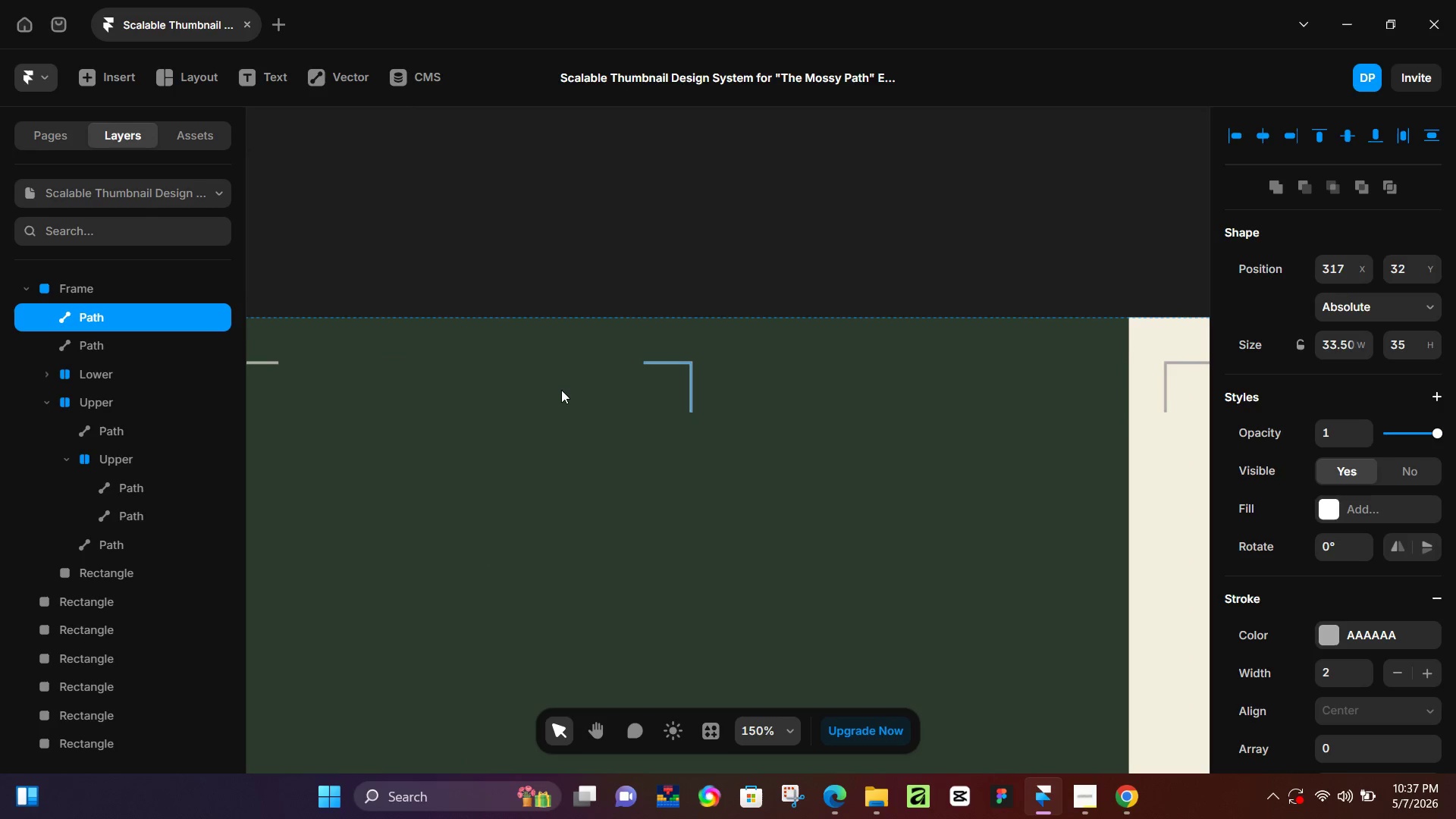 
hold_key(key=ArrowRight, duration=1.5)
 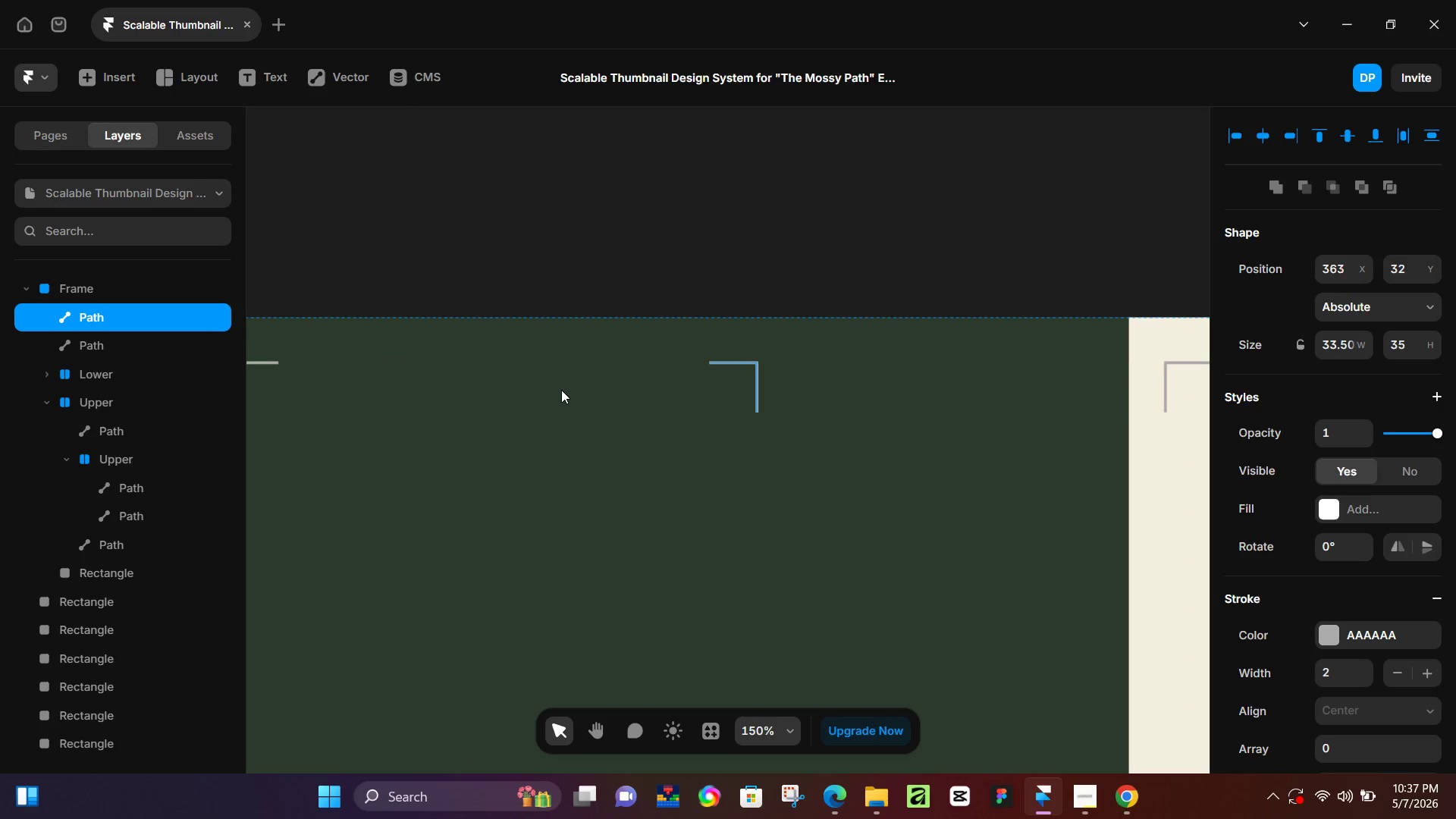 
hold_key(key=ArrowRight, duration=1.5)
 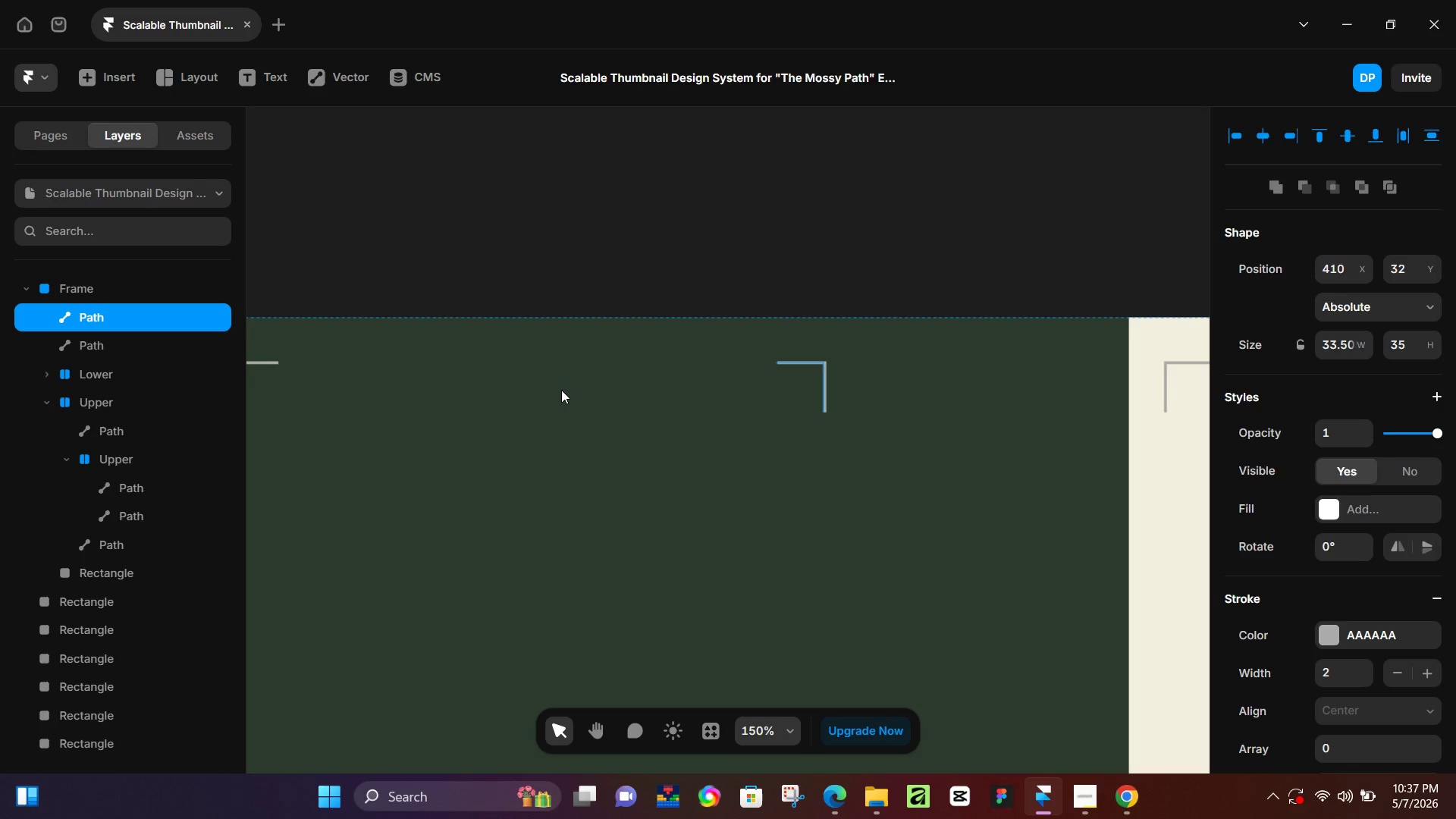 
hold_key(key=ArrowRight, duration=1.5)
 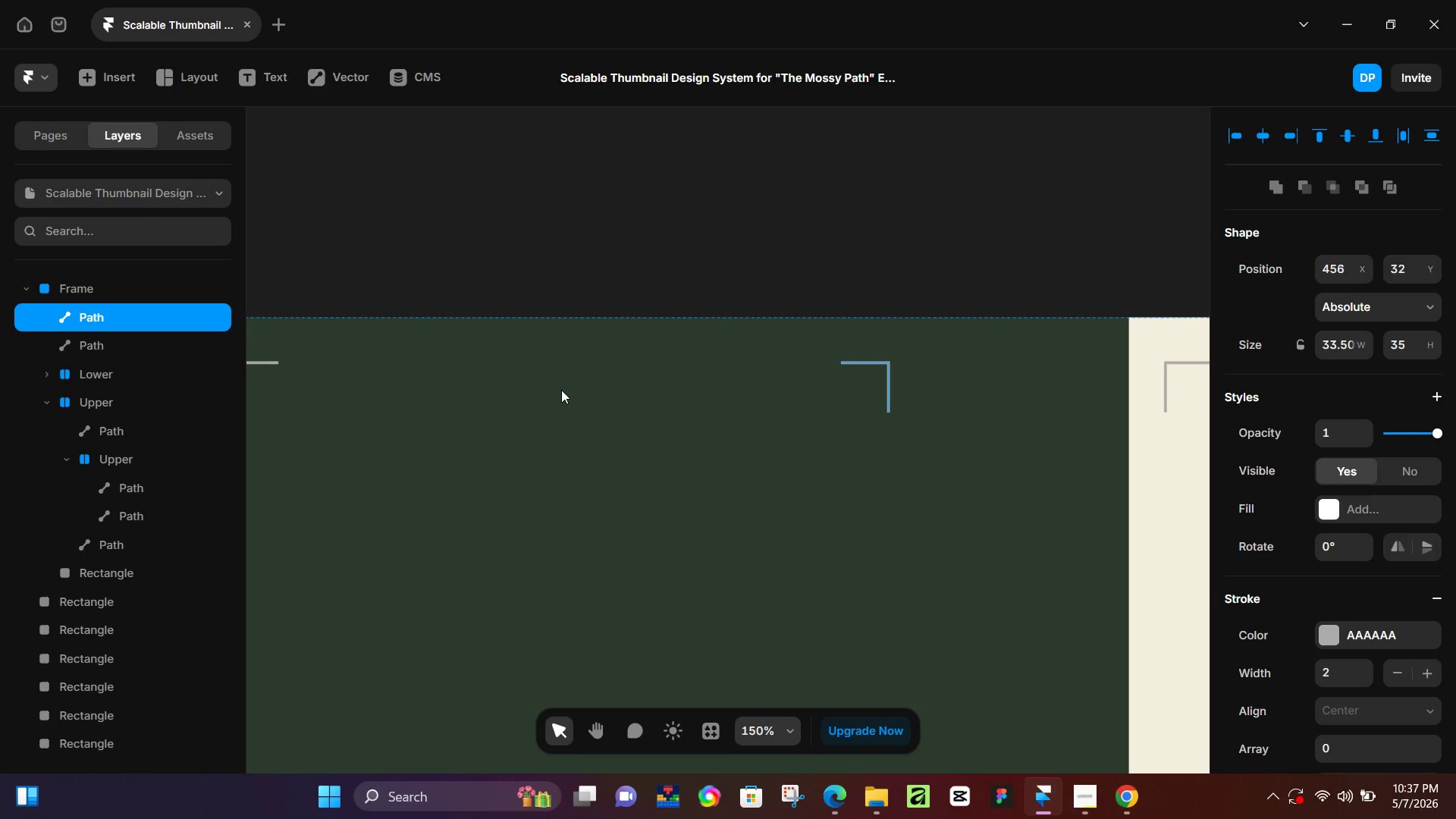 
hold_key(key=ArrowRight, duration=1.5)
 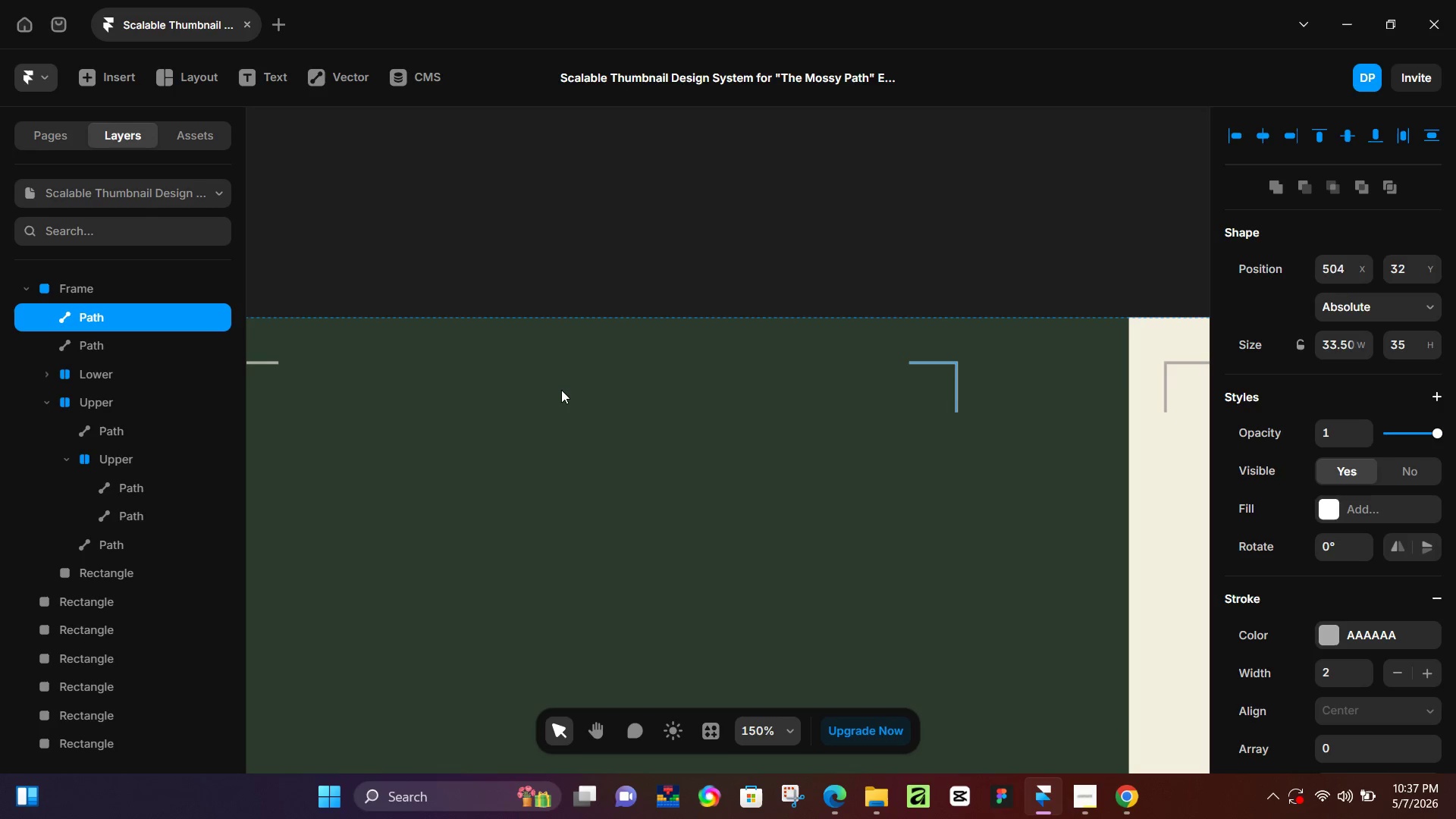 
hold_key(key=ArrowRight, duration=1.5)
 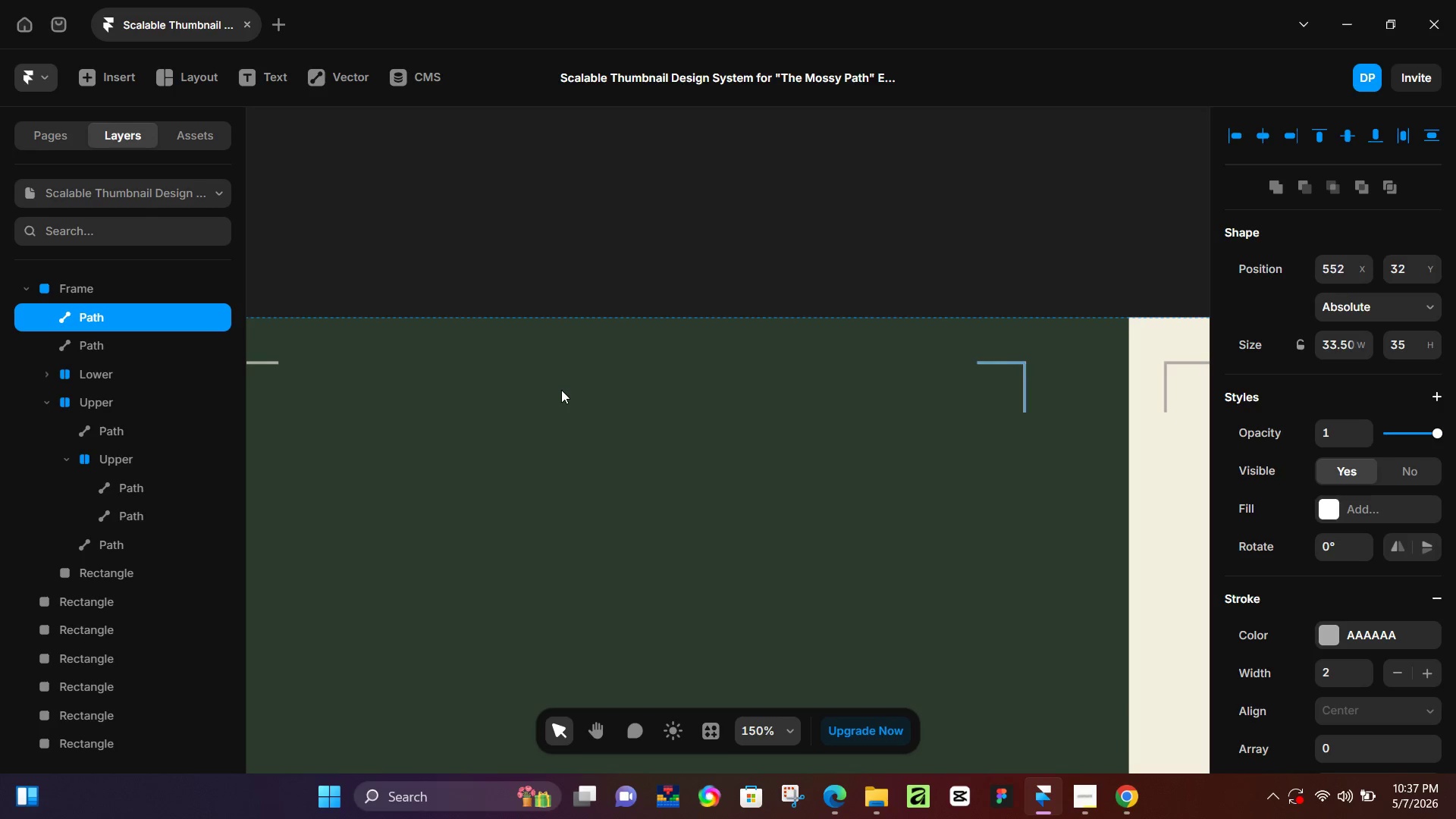 
hold_key(key=ArrowRight, duration=1.5)
 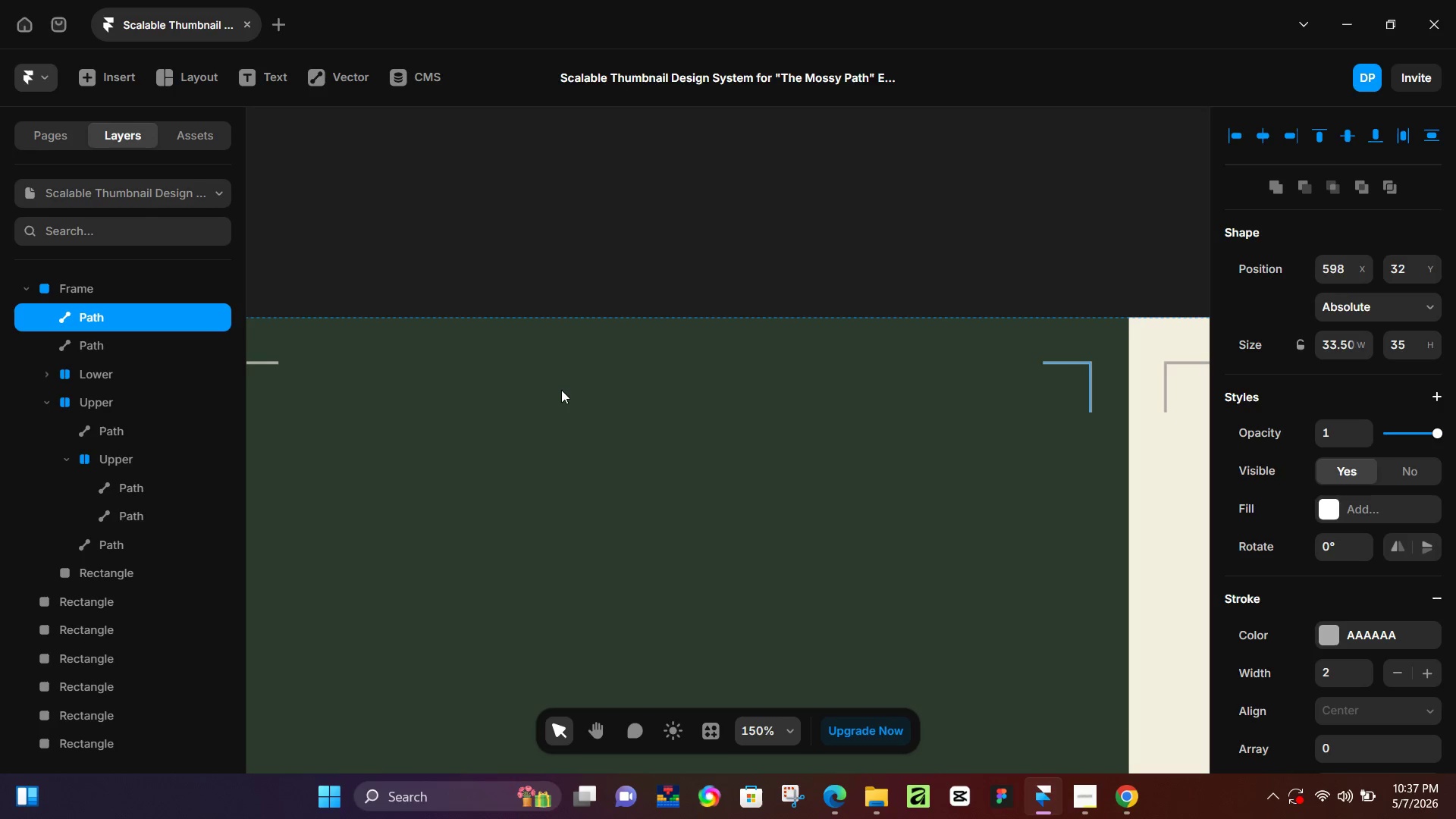 
hold_key(key=ArrowRight, duration=0.58)
 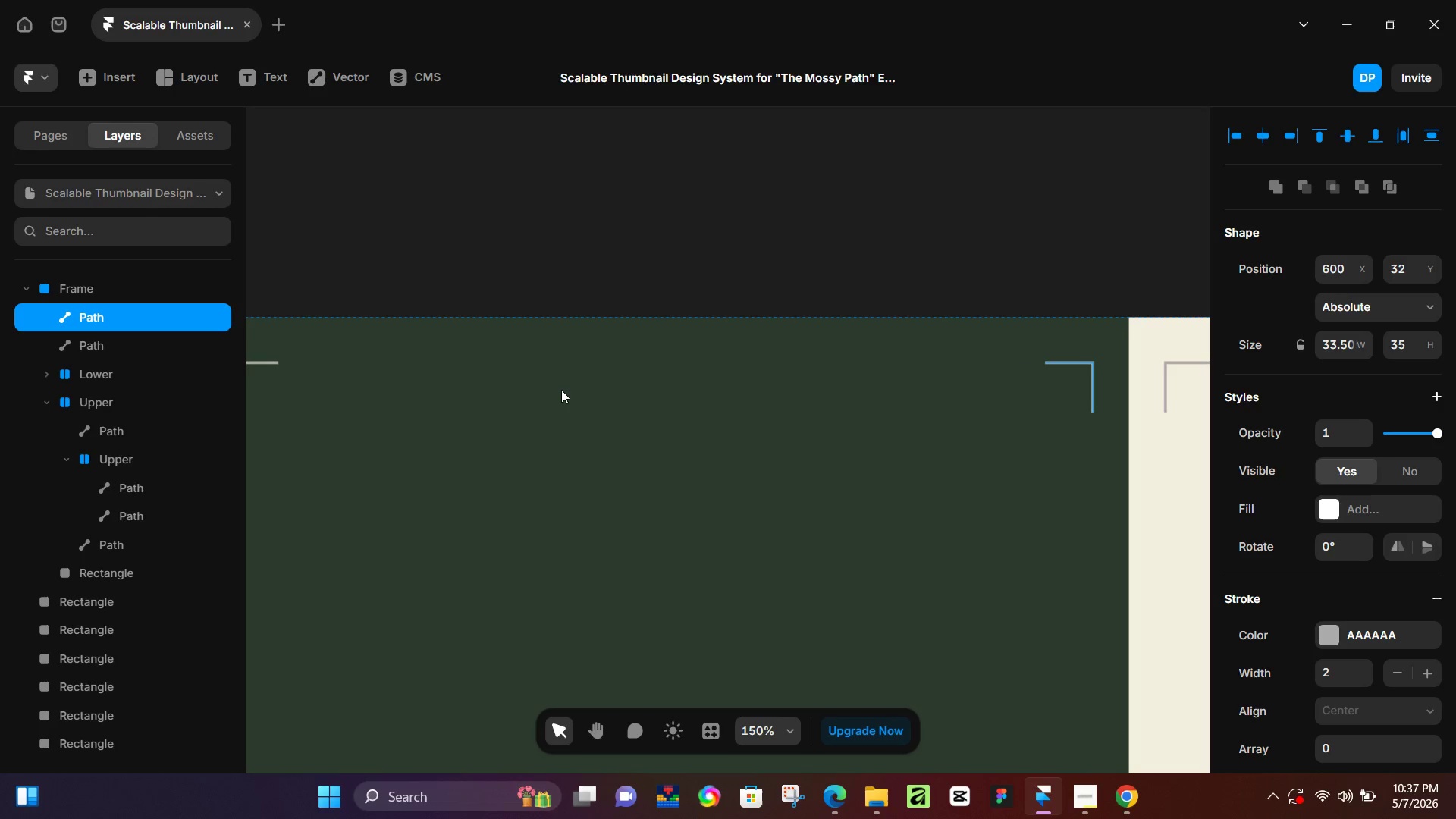 
key(ArrowRight)
 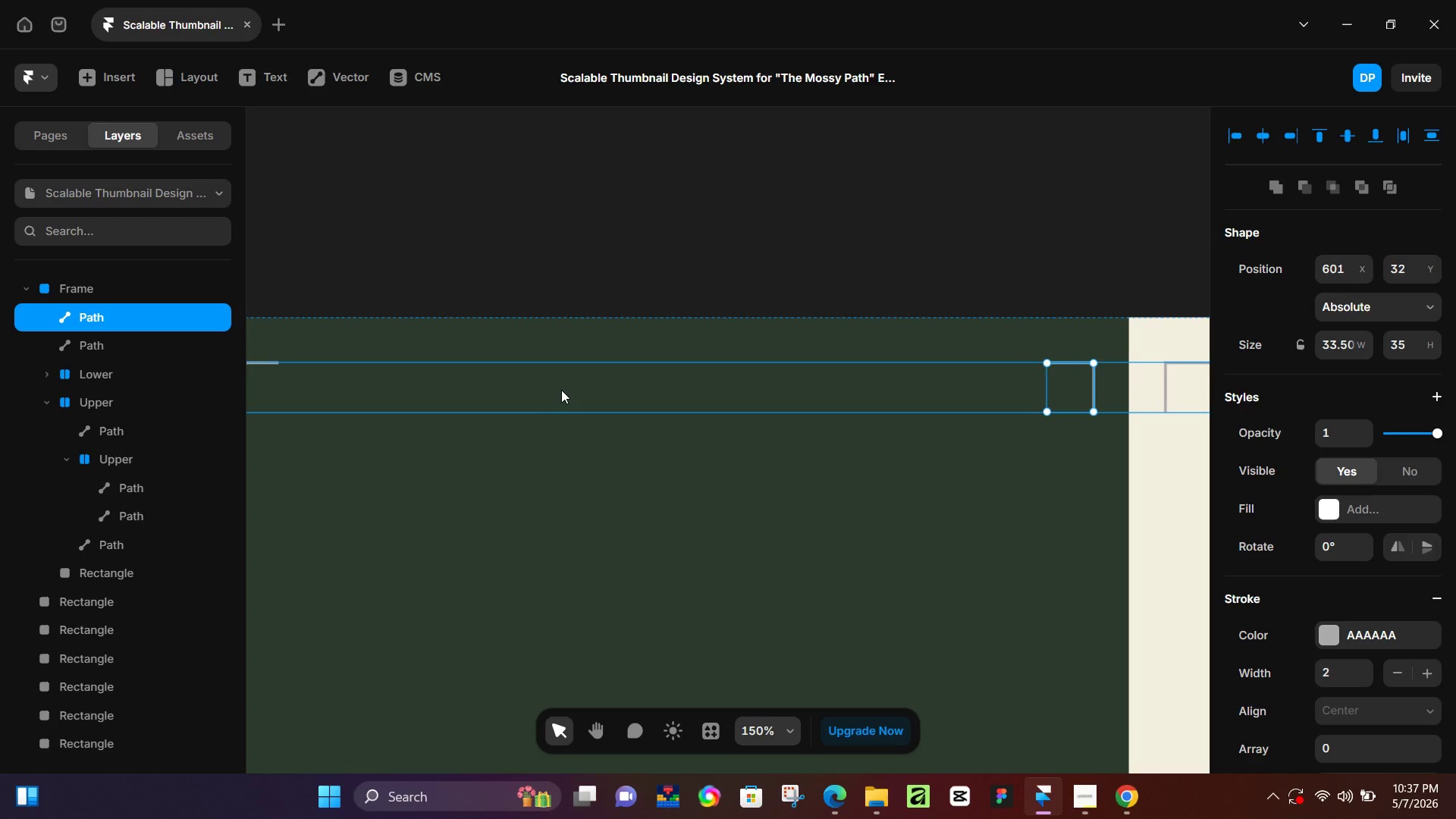 
hold_key(key=ArrowRight, duration=1.52)
 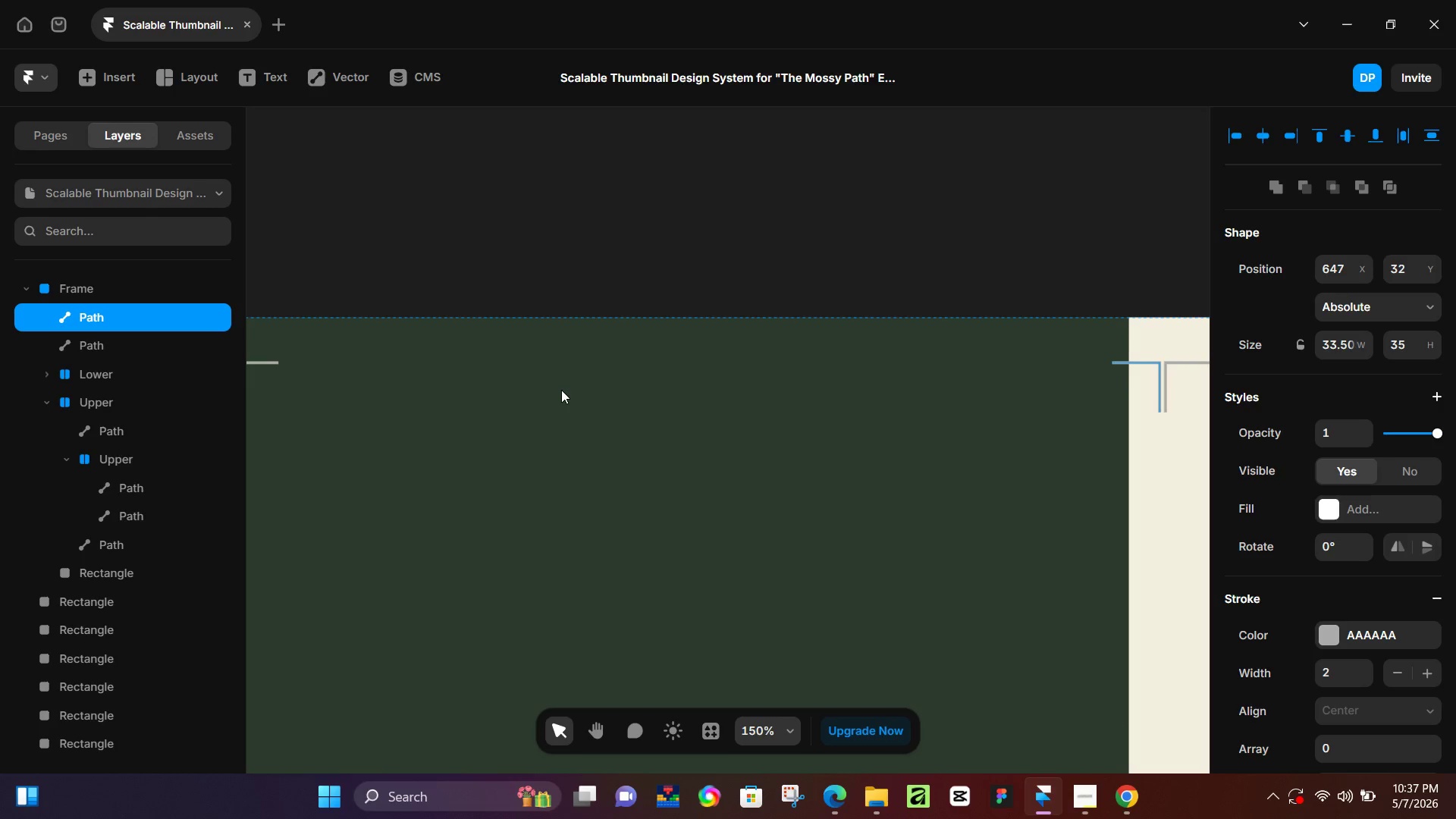 
hold_key(key=ArrowRight, duration=0.36)
 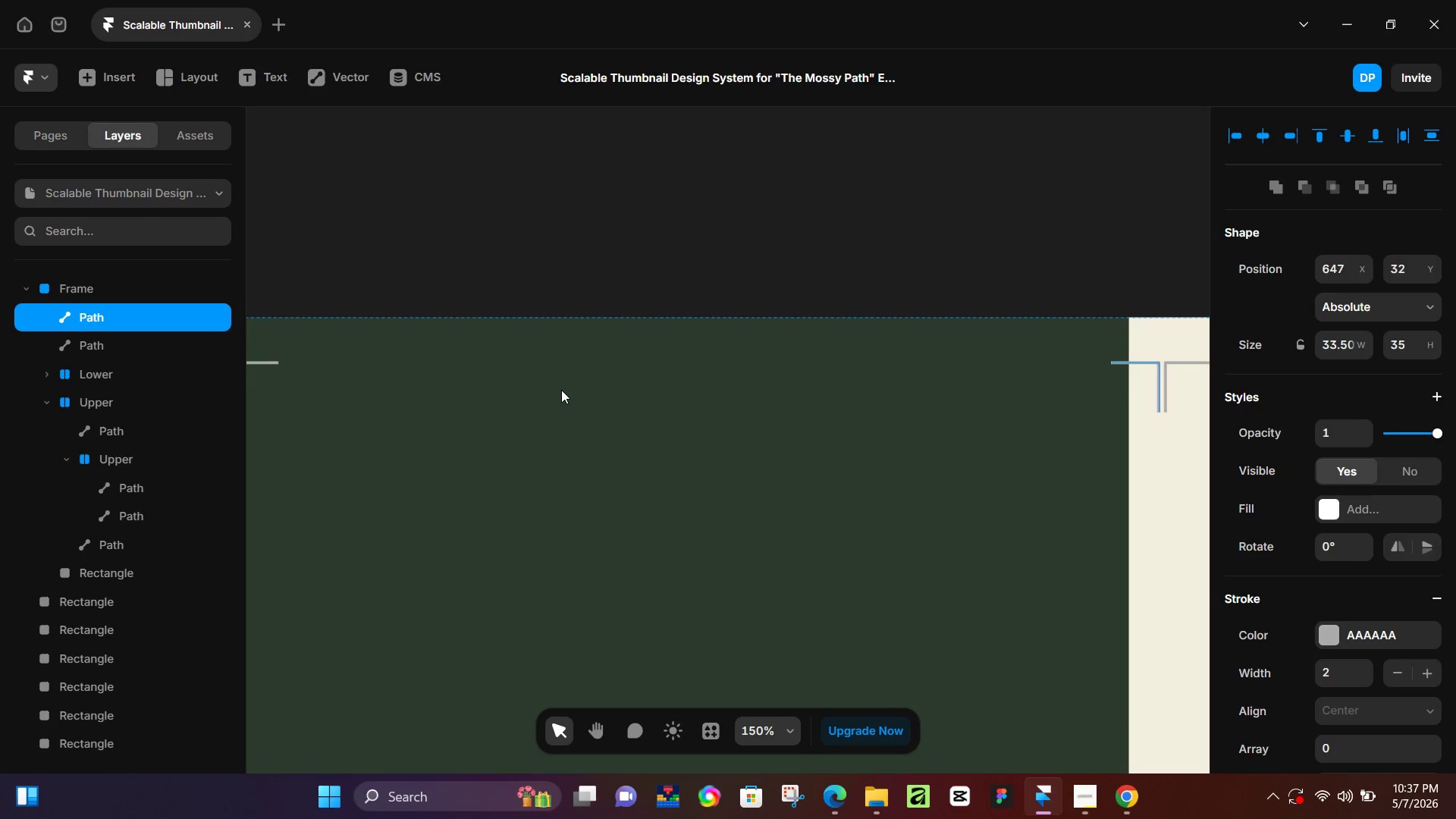 
key(ArrowRight)
 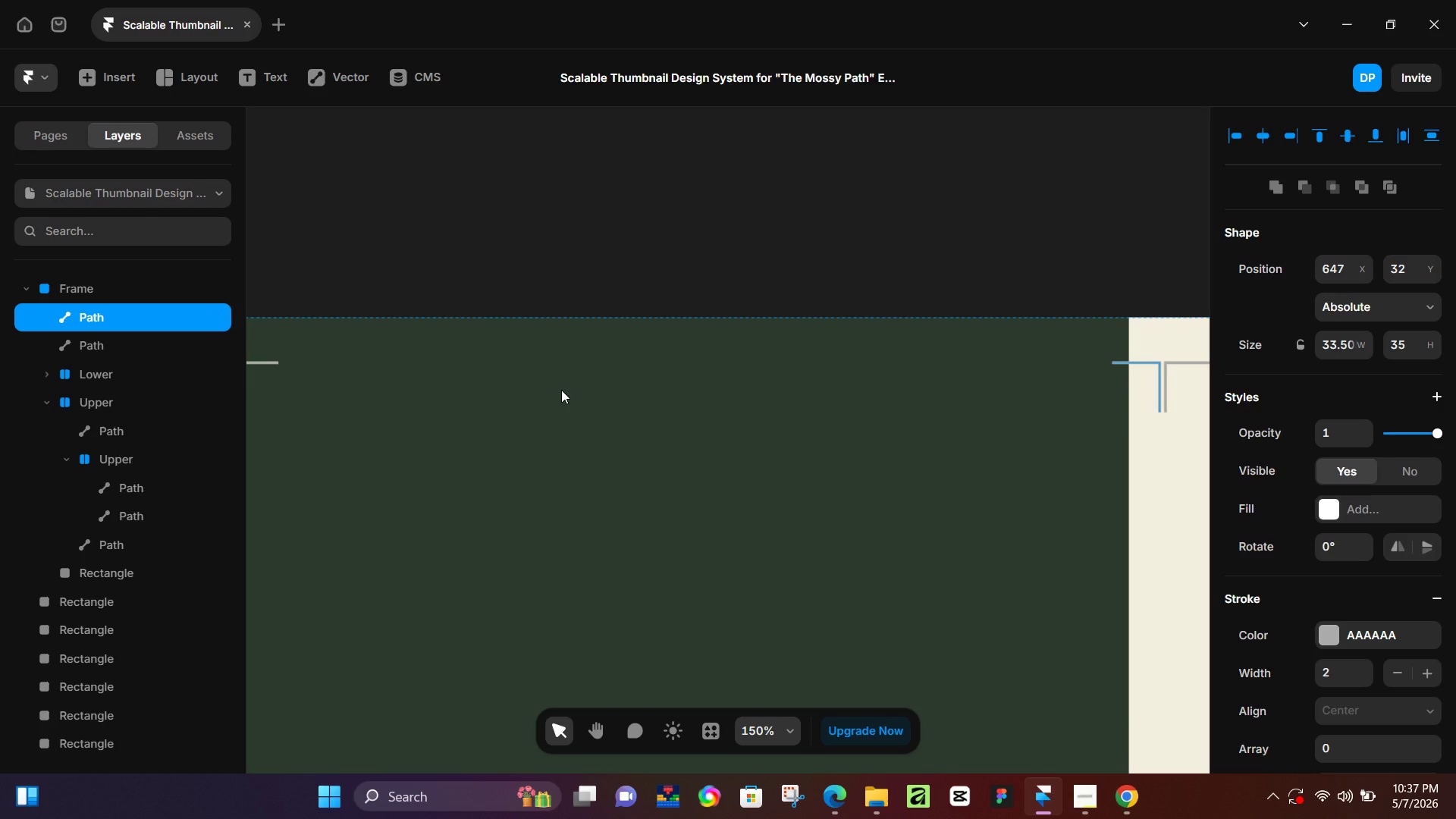 
key(ArrowRight)
 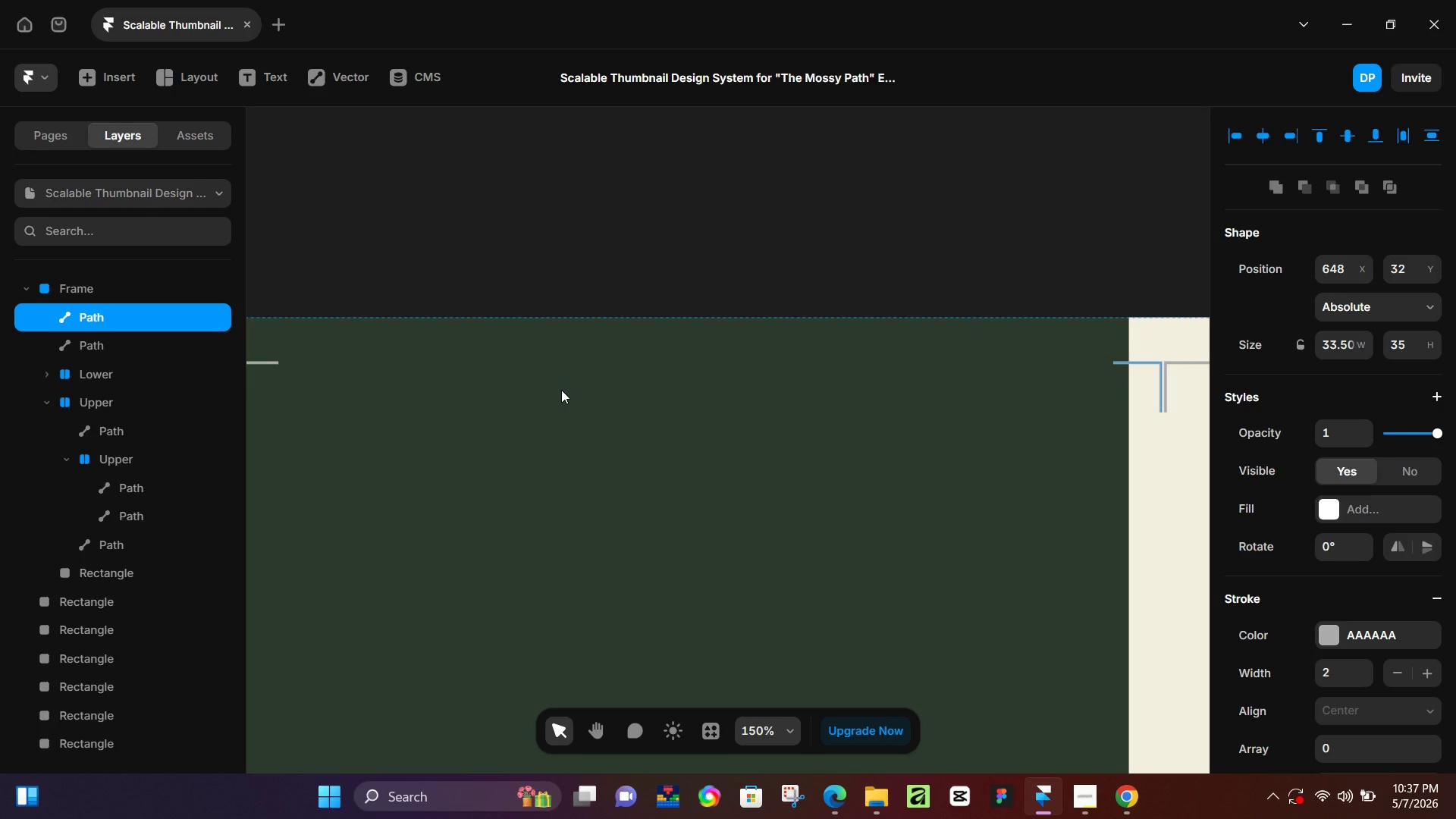 
hold_key(key=ArrowLeft, duration=1.53)
 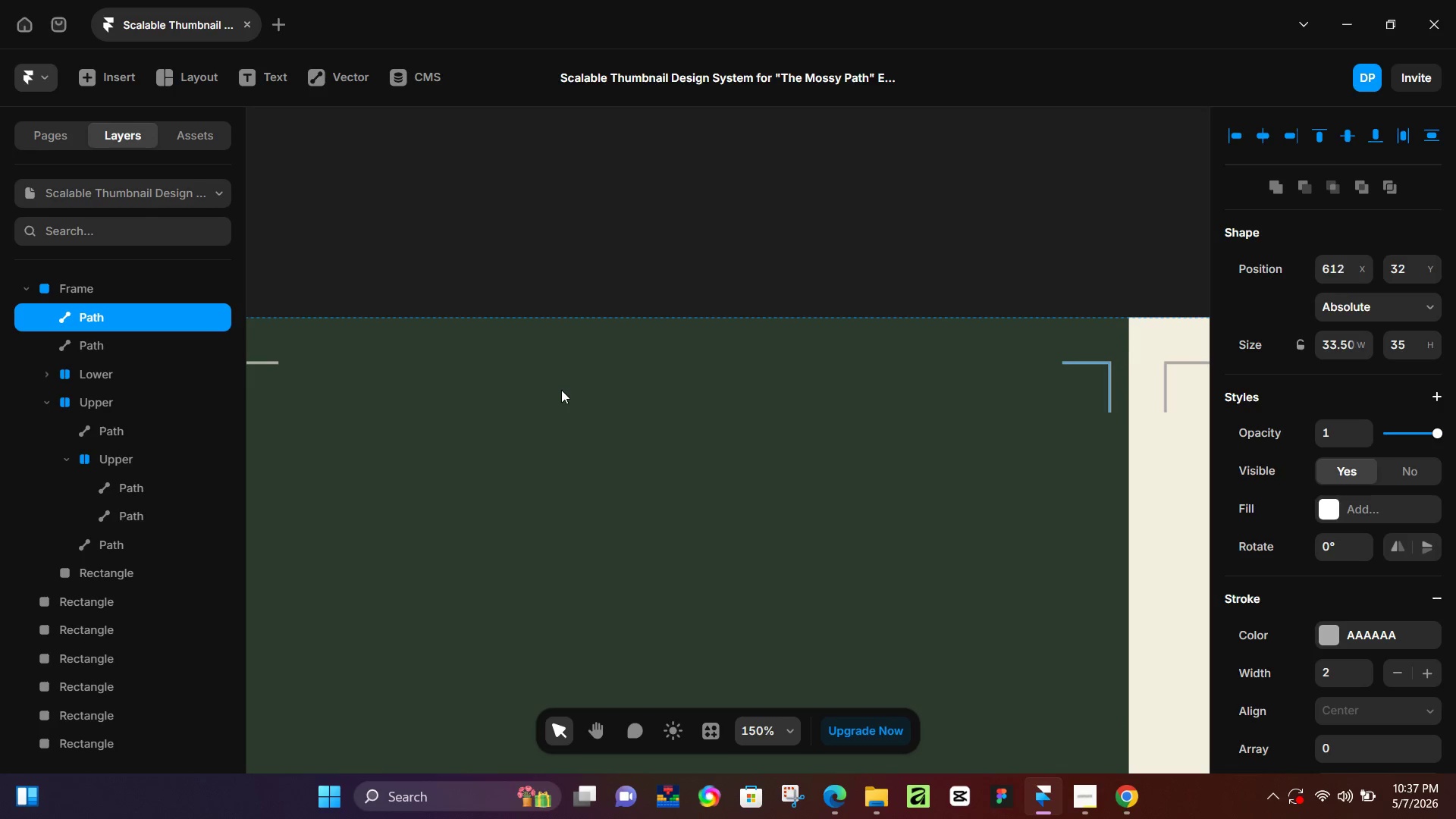 
key(ArrowLeft)
 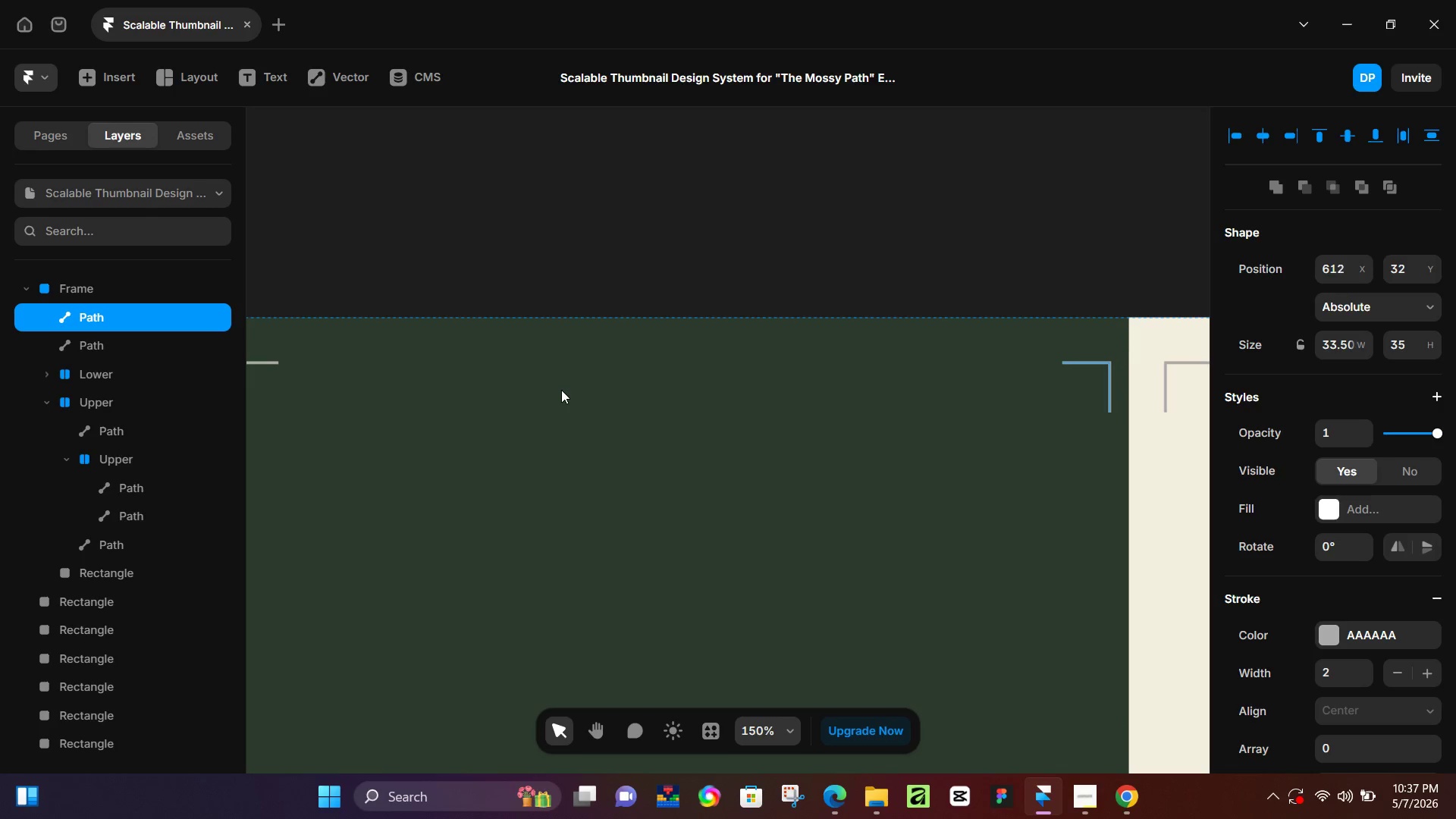 
key(ArrowLeft)
 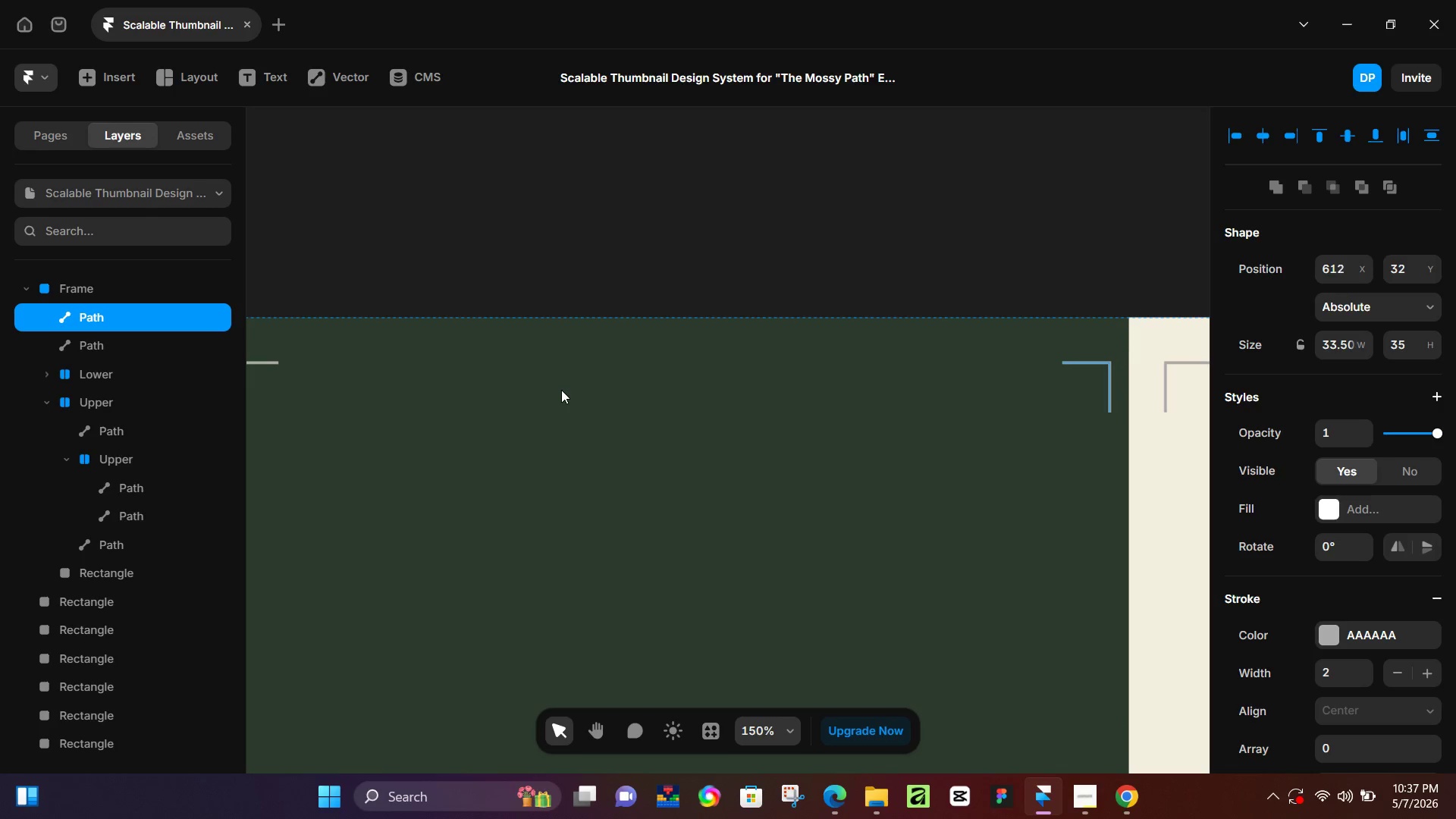 
key(ArrowLeft)
 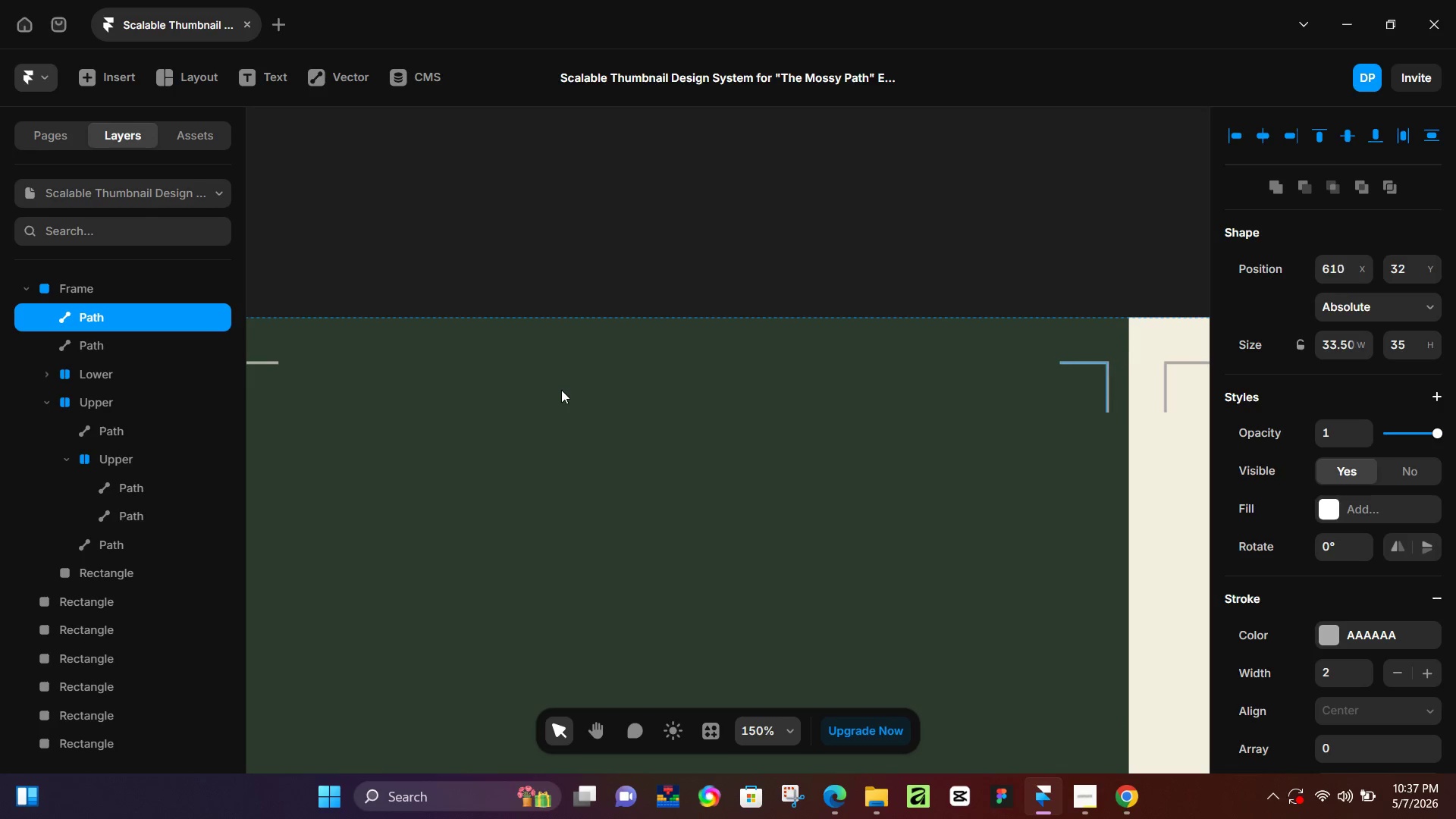 
key(ArrowLeft)
 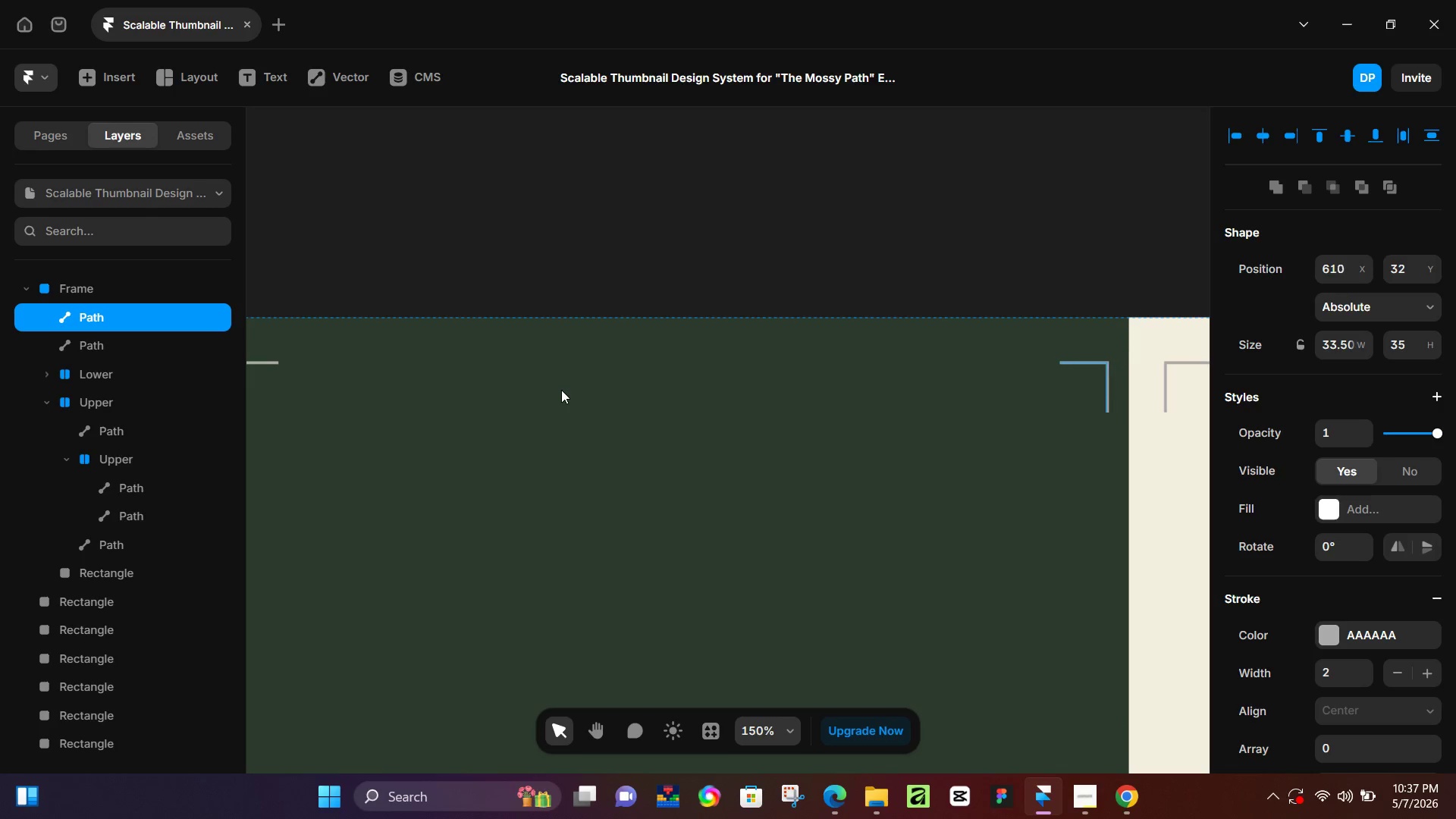 
key(ArrowLeft)
 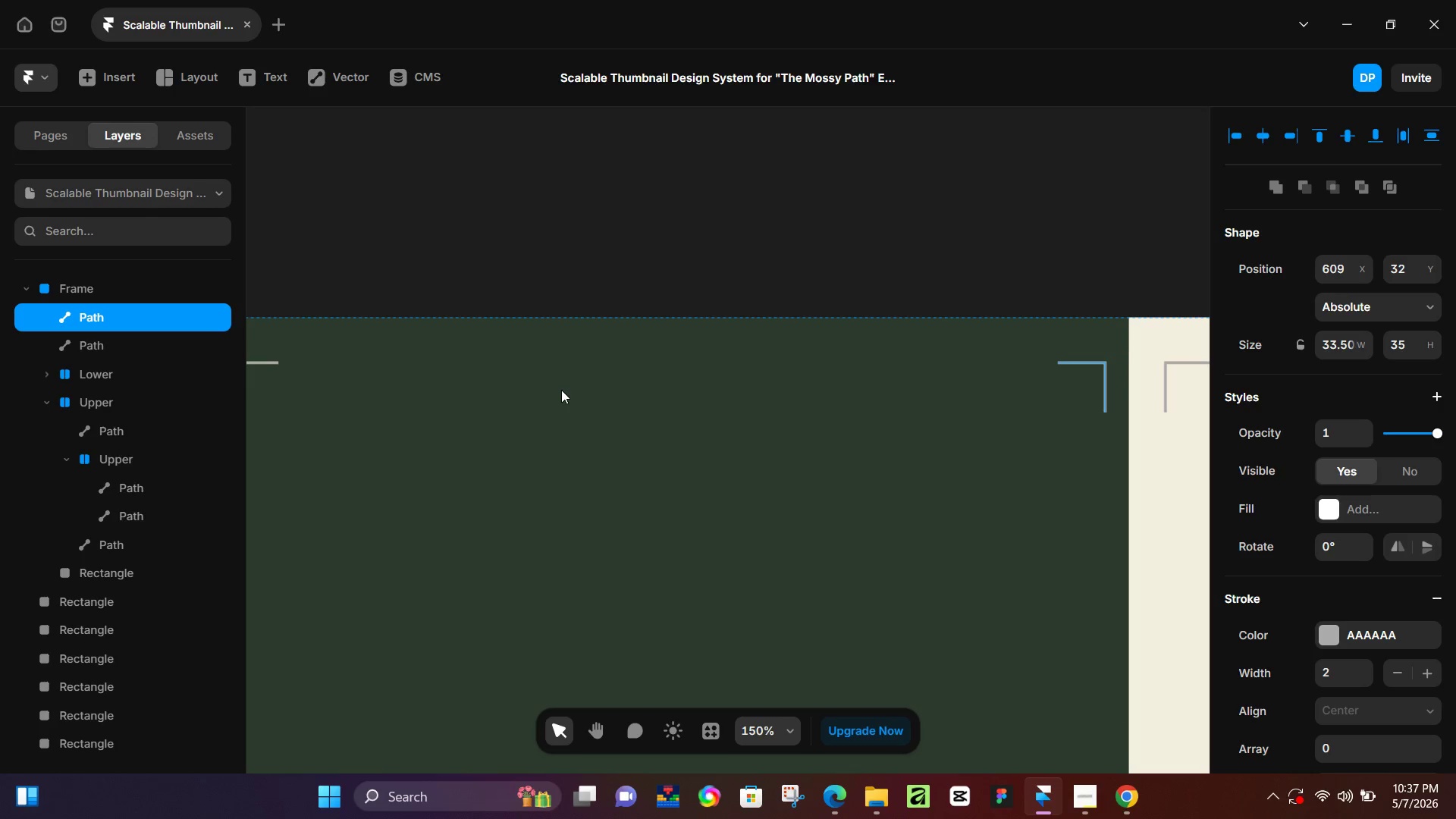 
key(ArrowLeft)
 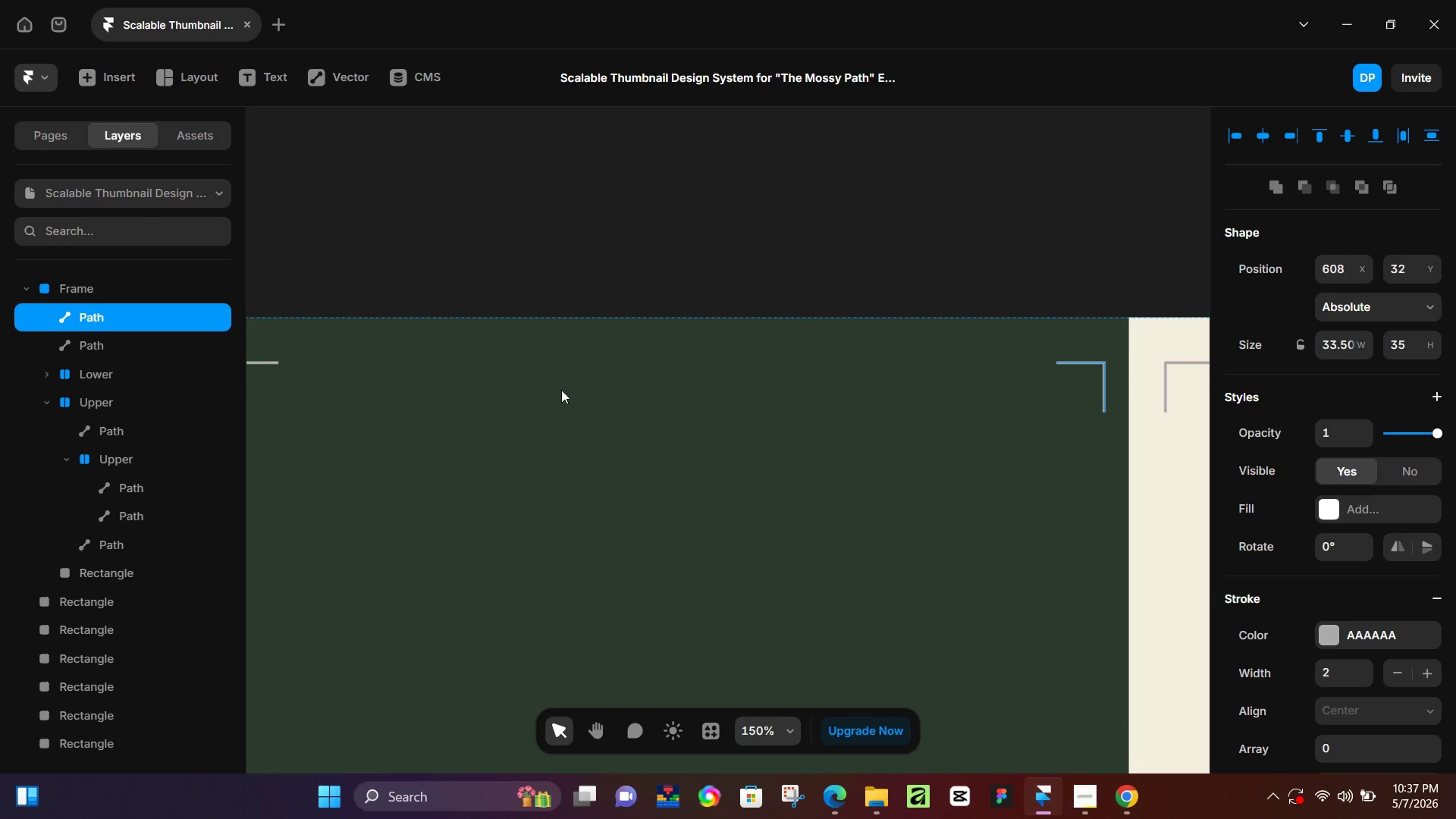 
key(ArrowLeft)
 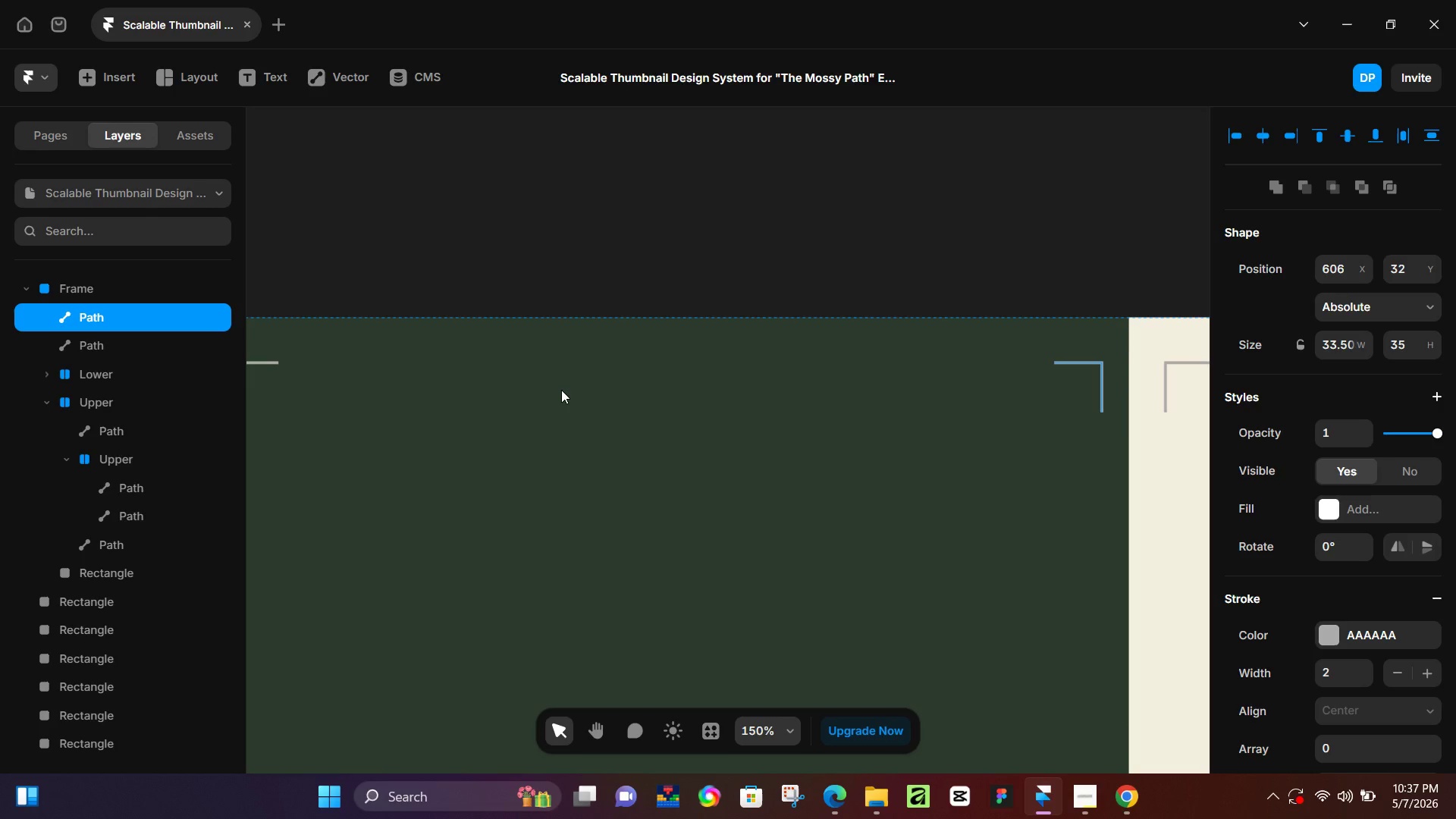 
hold_key(key=ArrowLeft, duration=0.8)
 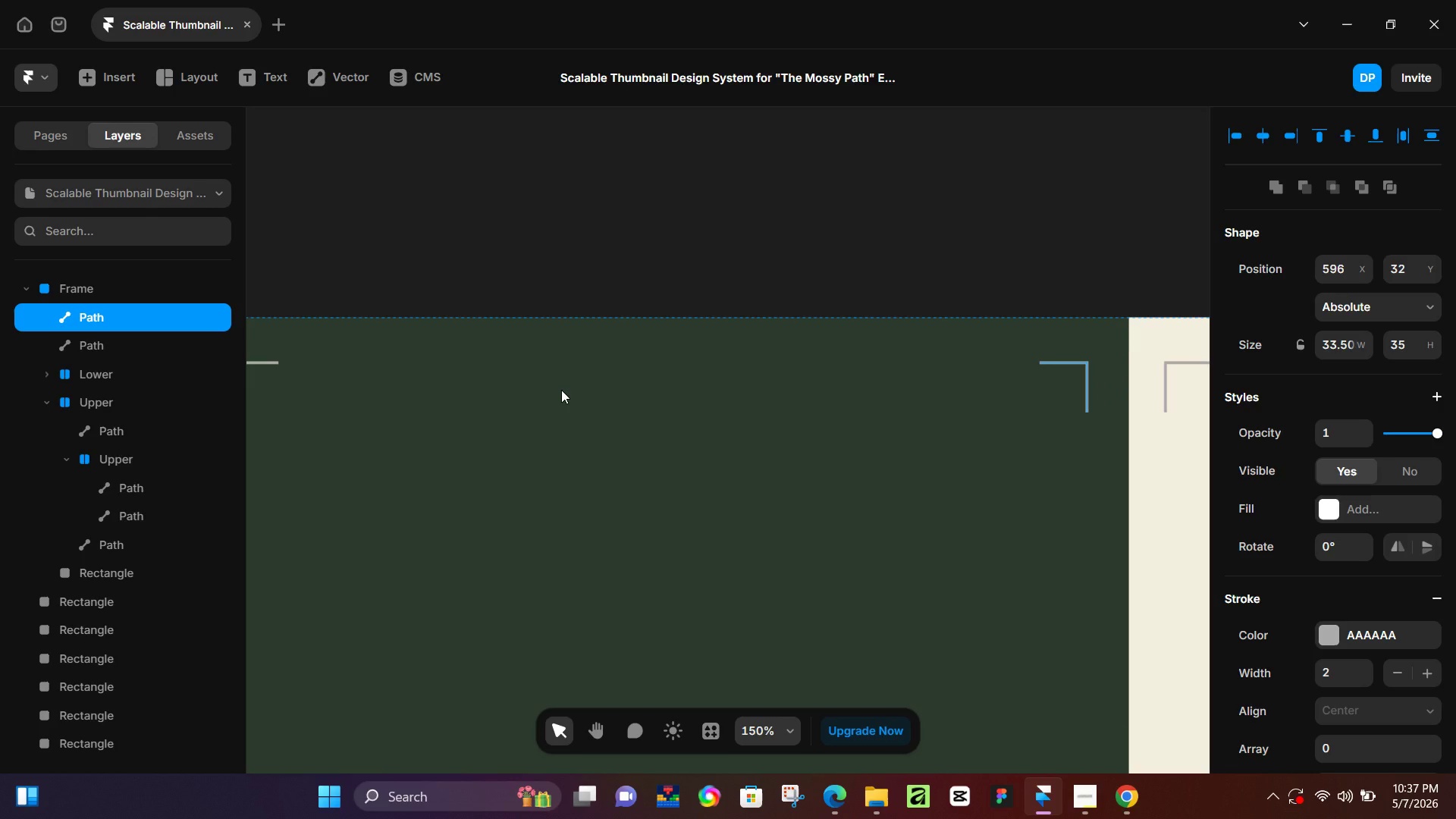 
key(ArrowRight)
 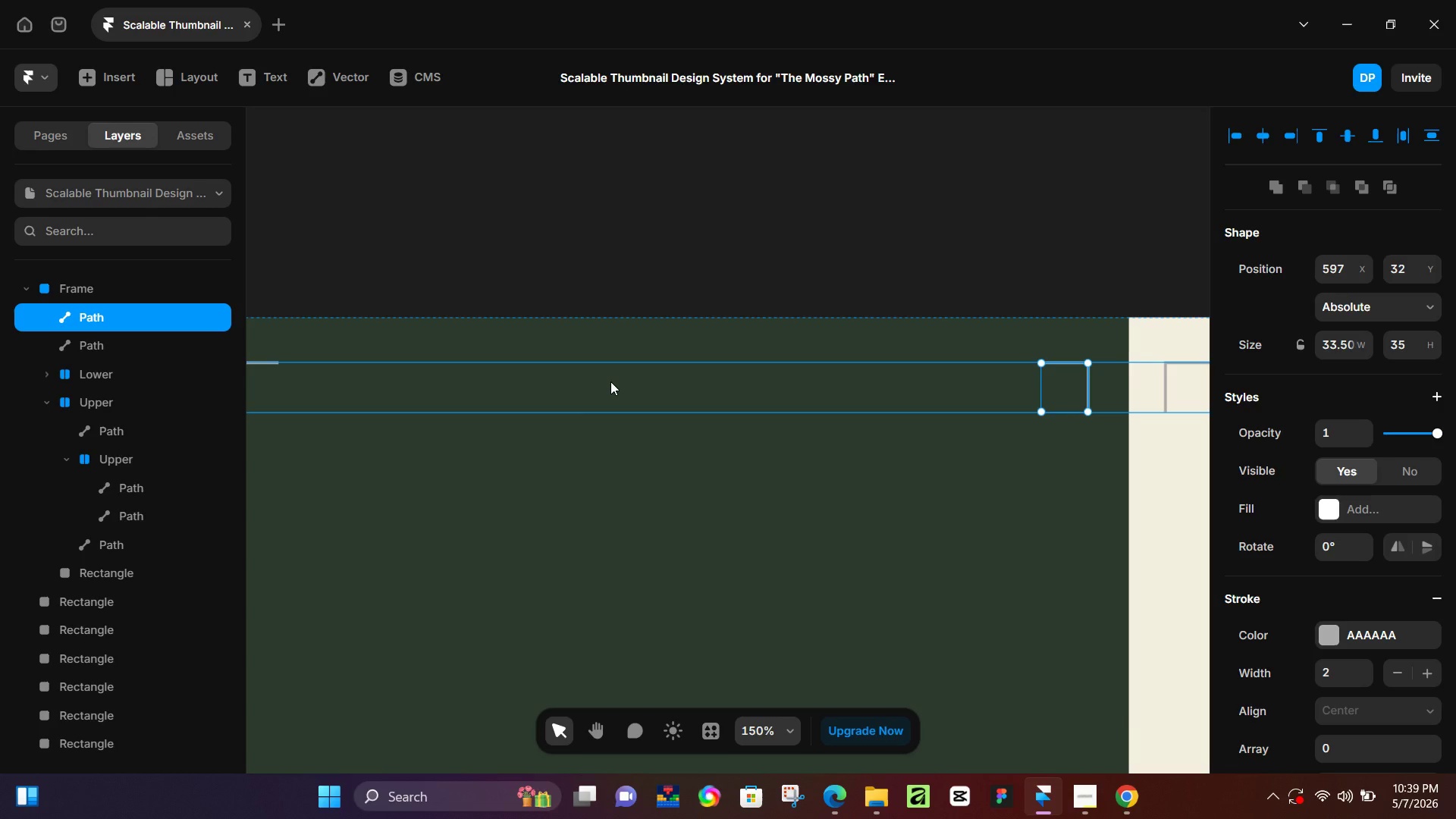 
wait(115.91)
 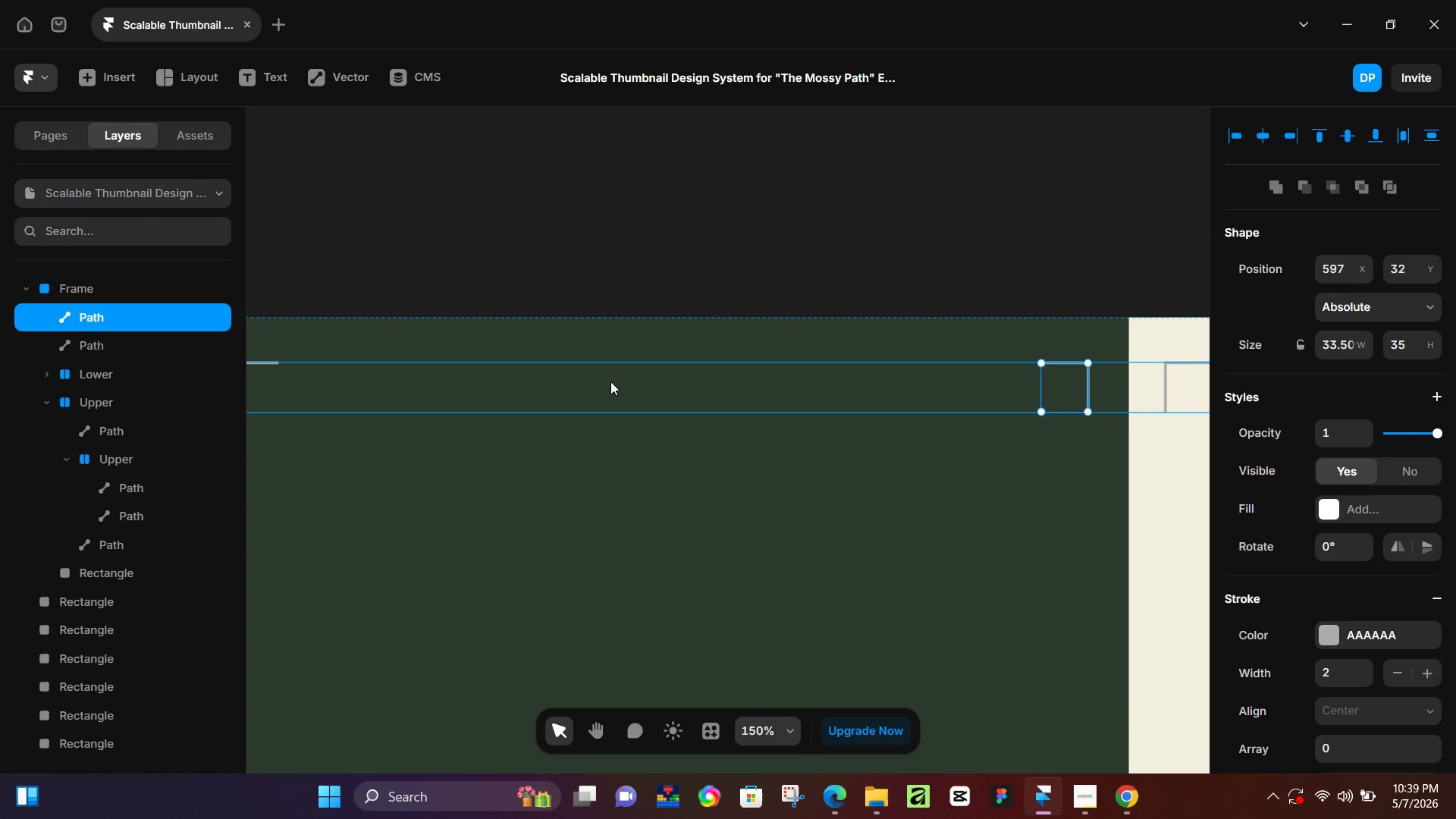 
left_click([975, 239])
 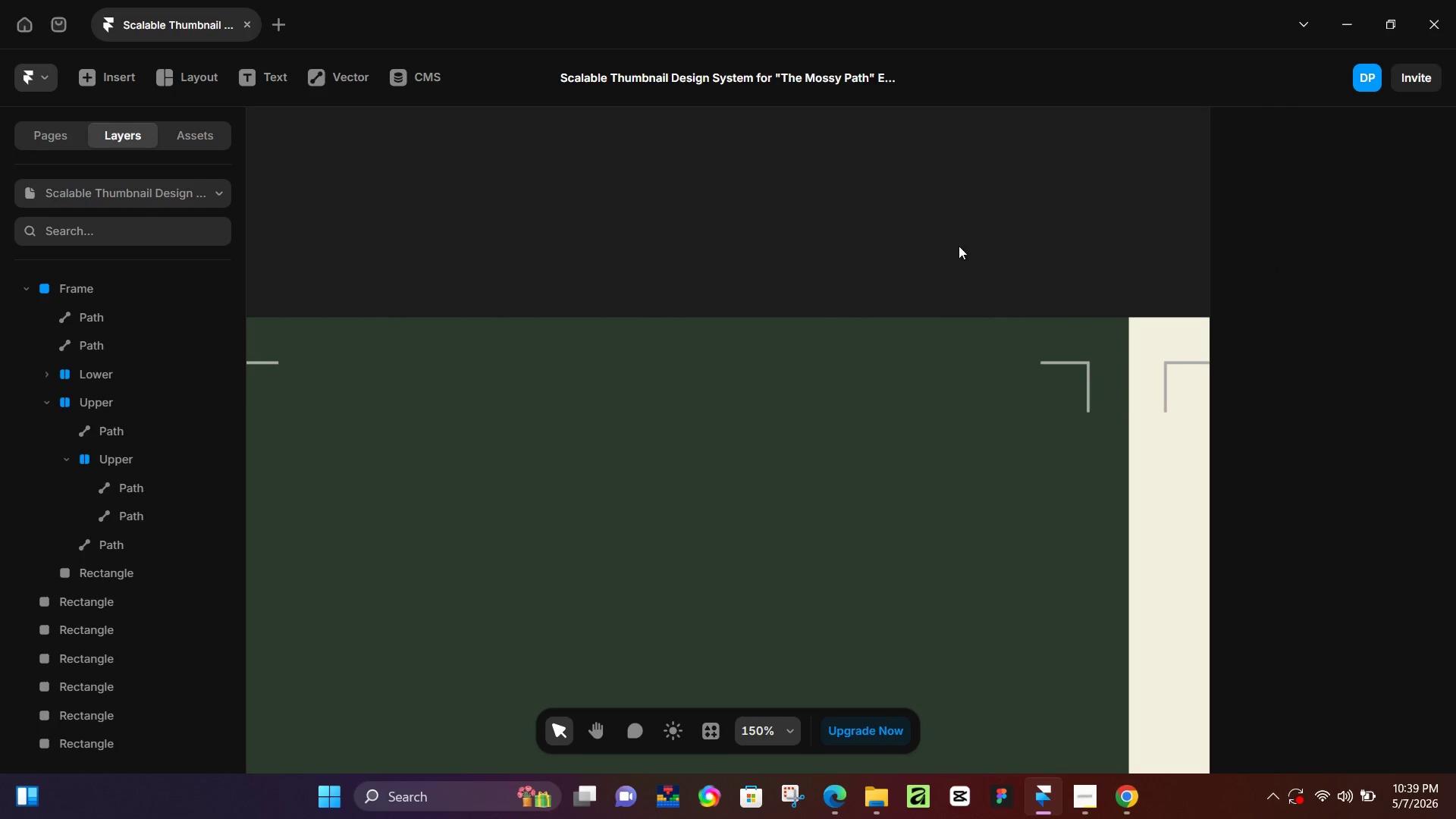 
hold_key(key=ControlLeft, duration=0.83)
 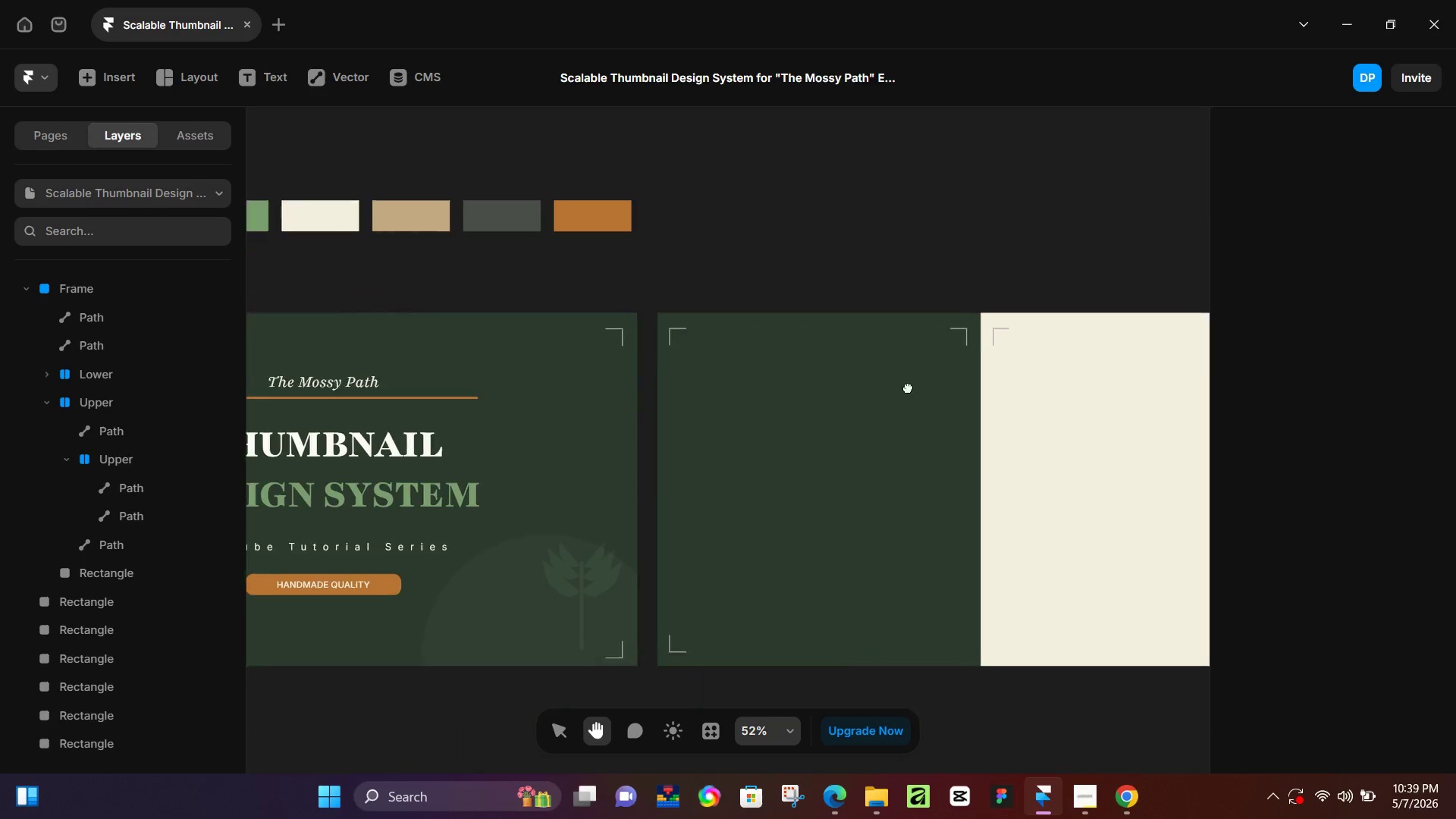 
scroll: coordinate [934, 301], scroll_direction: down, amount: 6.0
 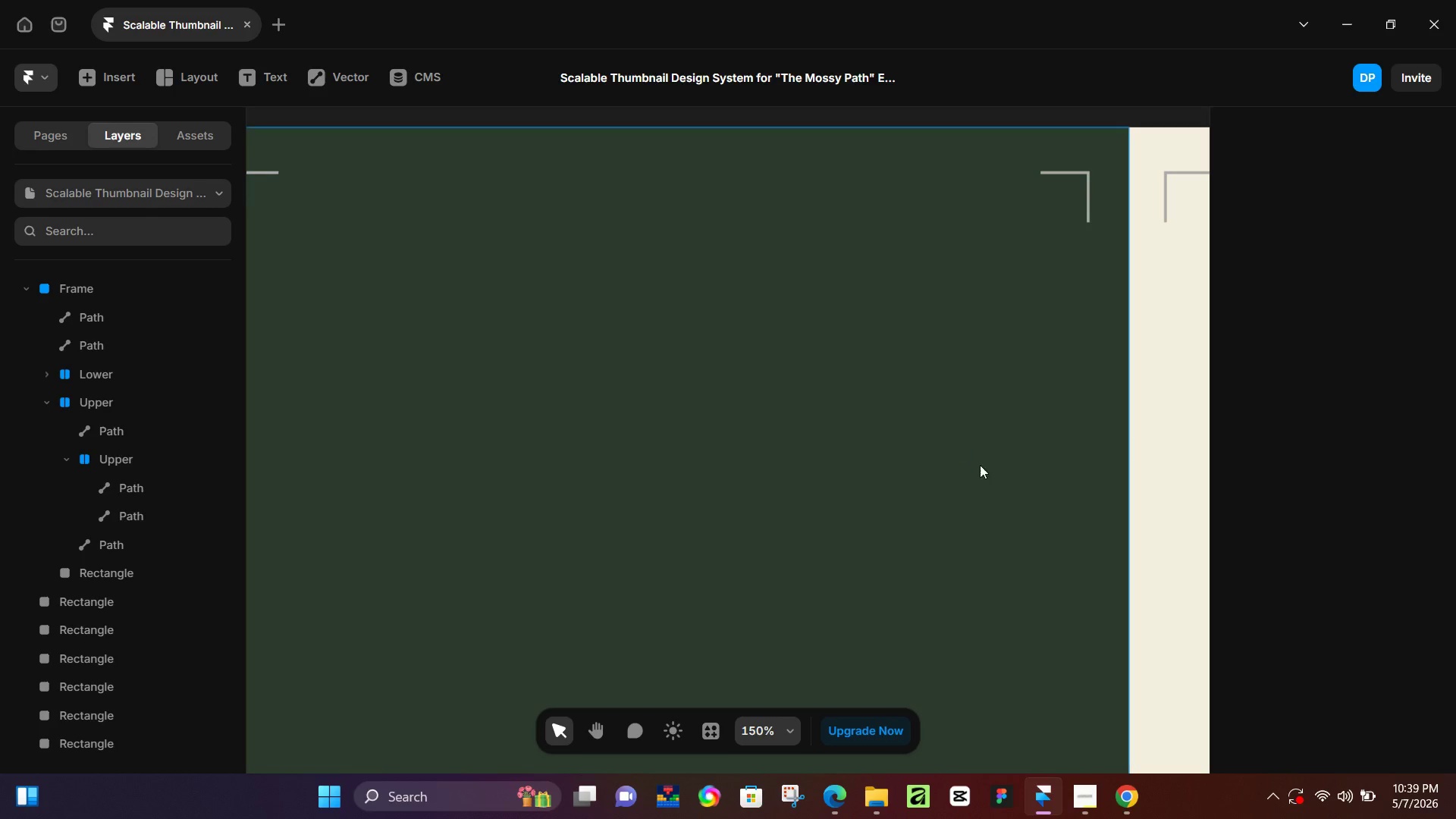 
hold_key(key=Space, duration=0.58)
 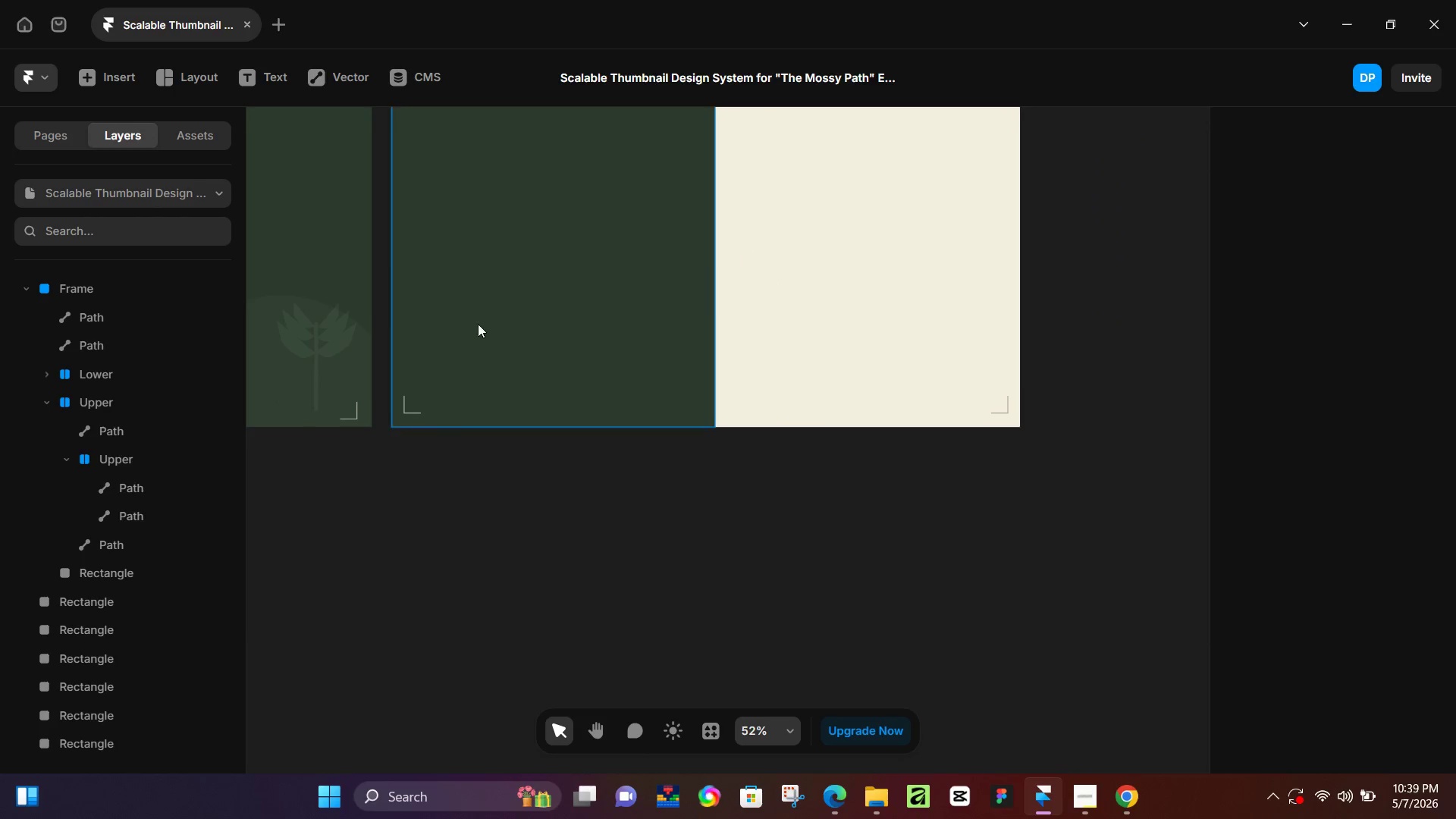 
scroll: coordinate [987, 498], scroll_direction: down, amount: 10.0
 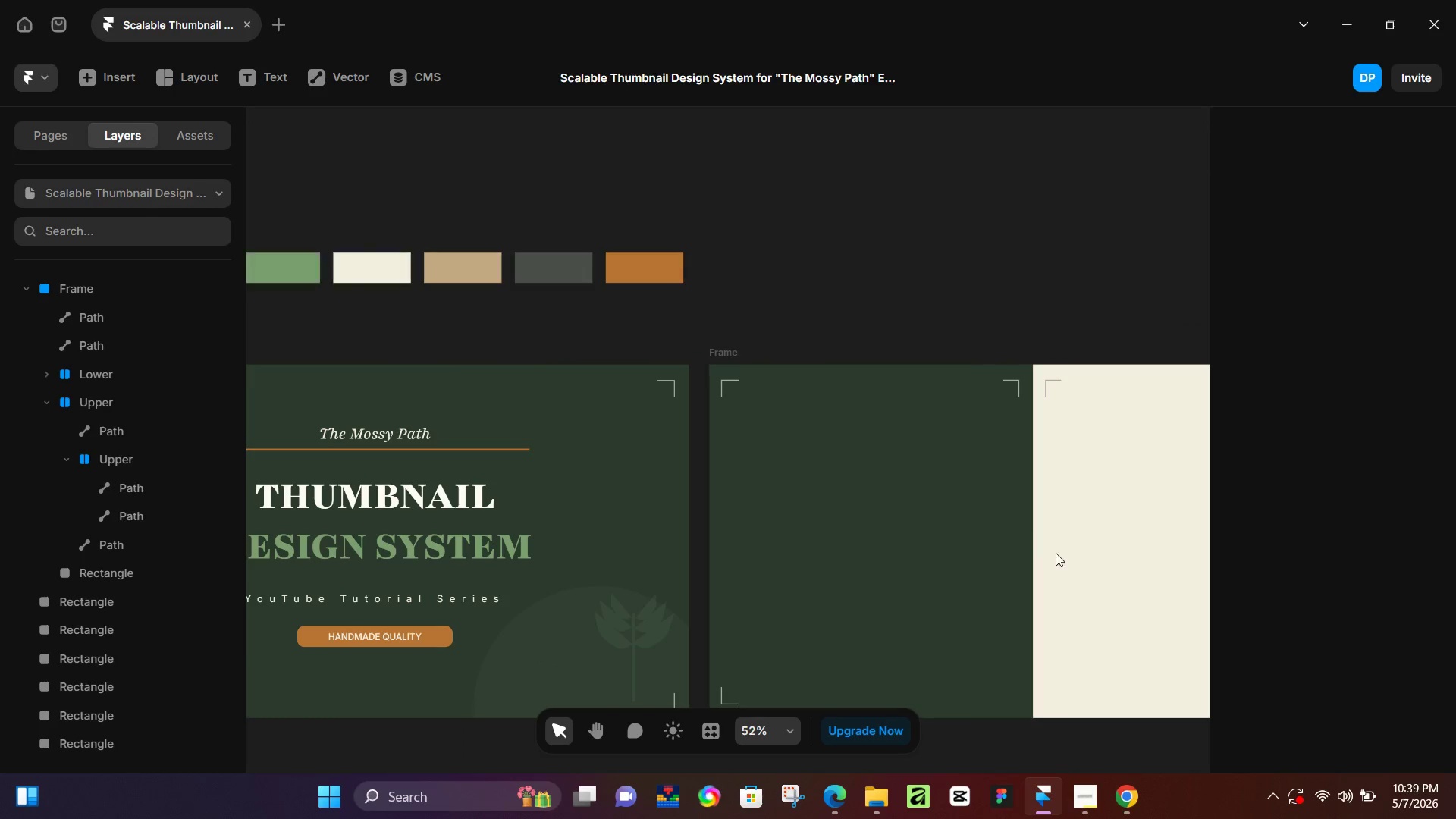 
left_click_drag(start_coordinate=[1061, 560], to_coordinate=[745, 270])
 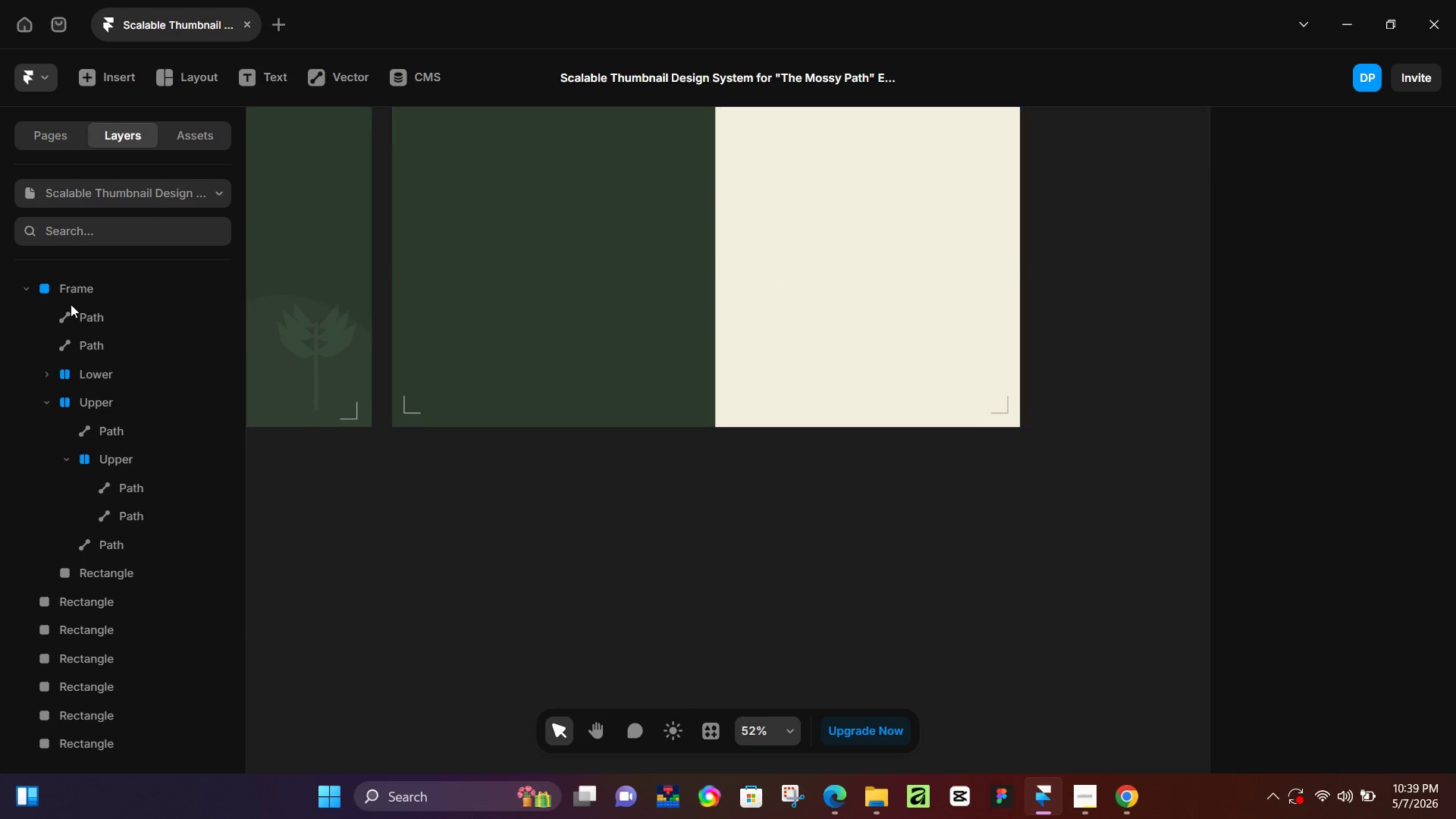 
left_click([78, 316])
 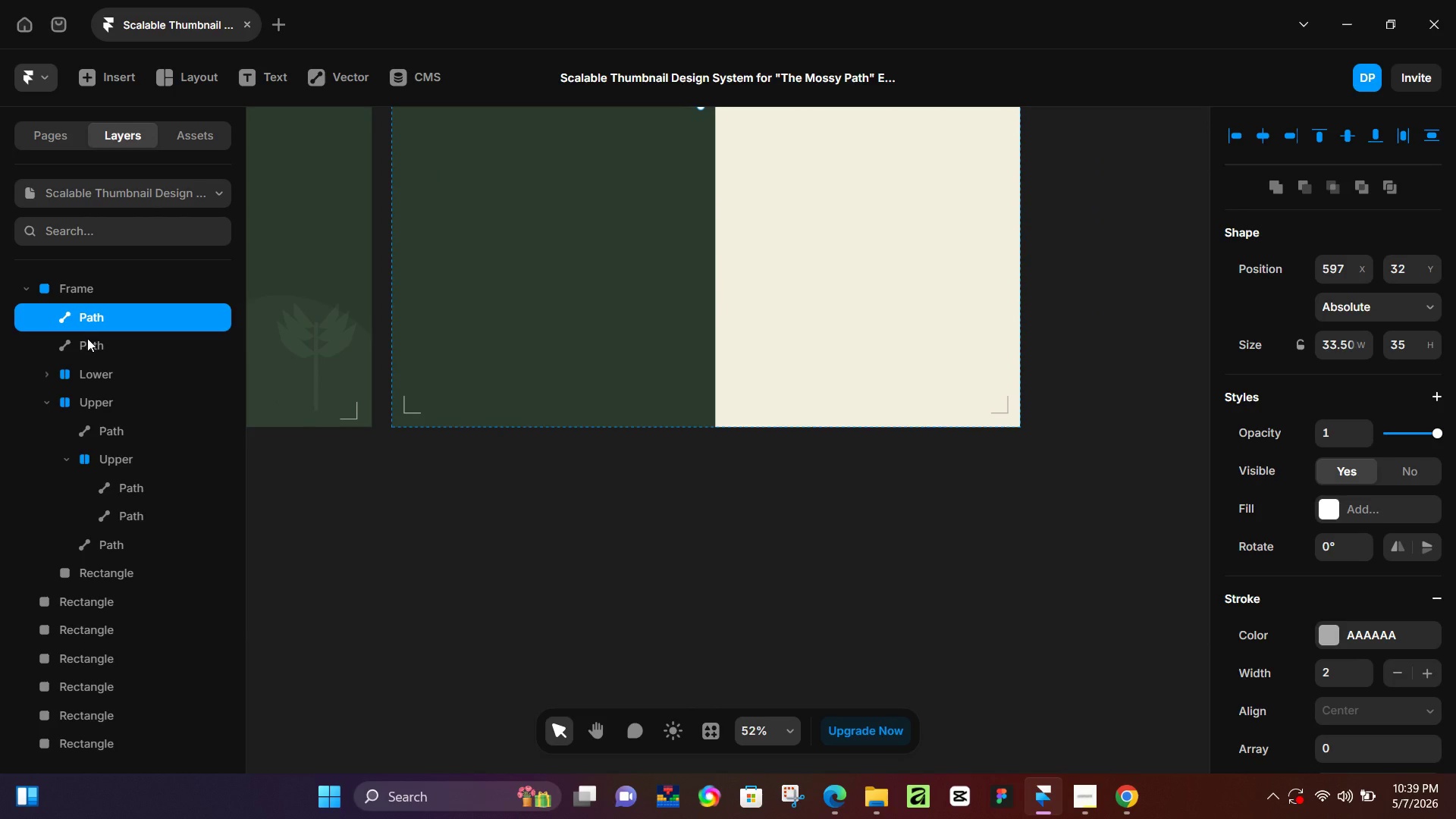 
hold_key(key=ShiftLeft, duration=0.33)
left_click([87, 339])
 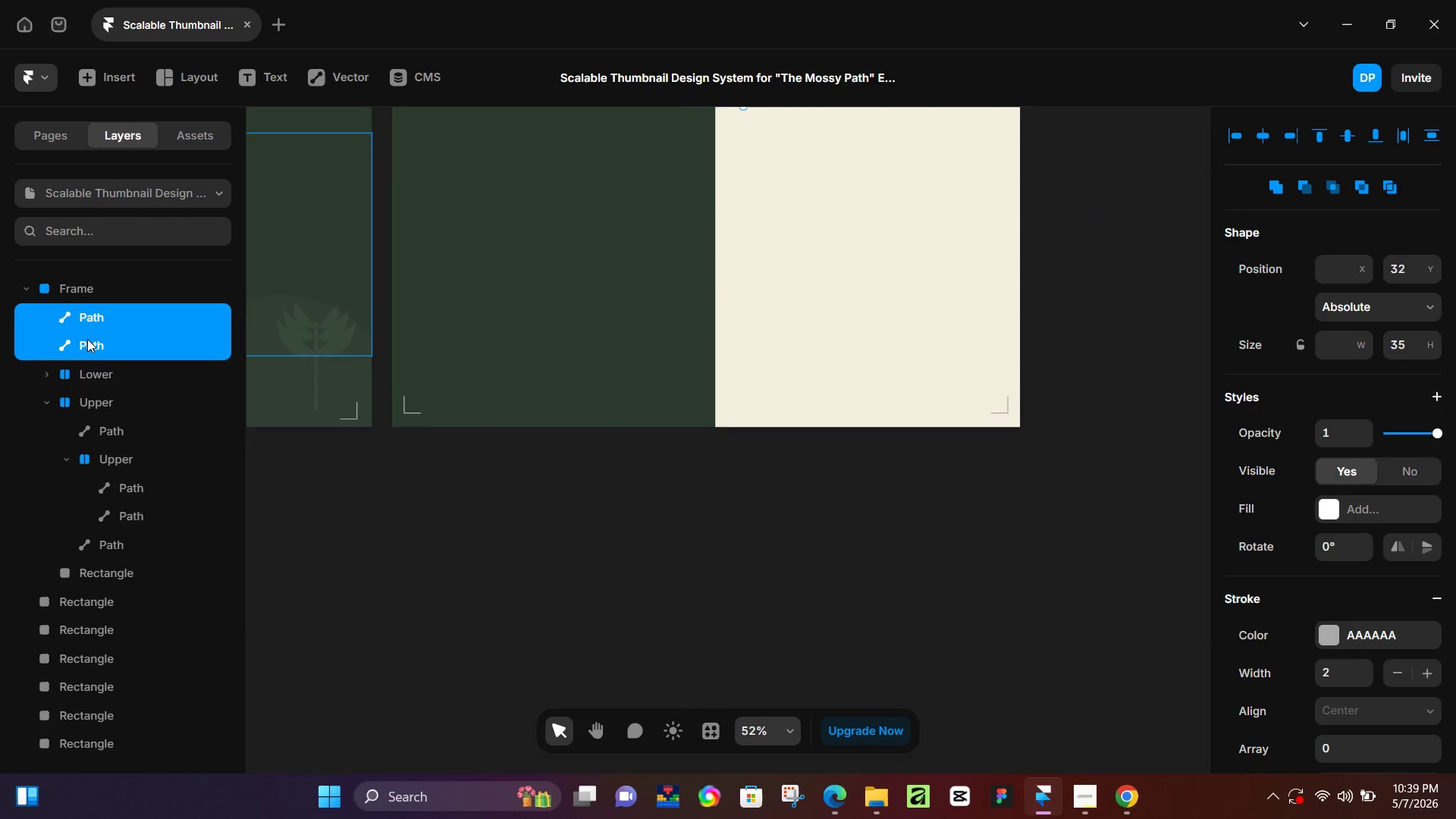 
key(Control+NumpadEnter)
 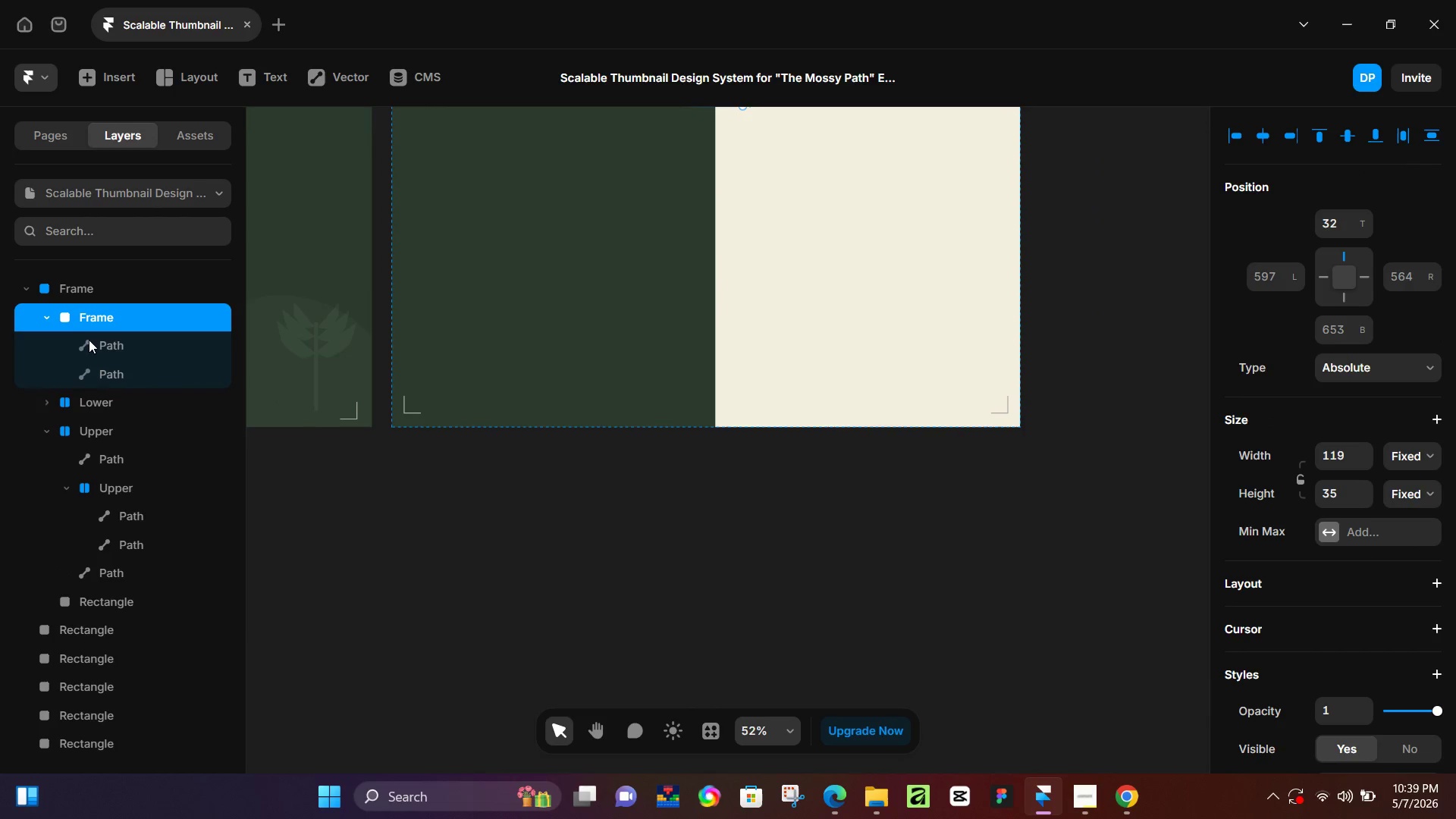 
scroll: coordinate [92, 341], scroll_direction: up, amount: 3.0
 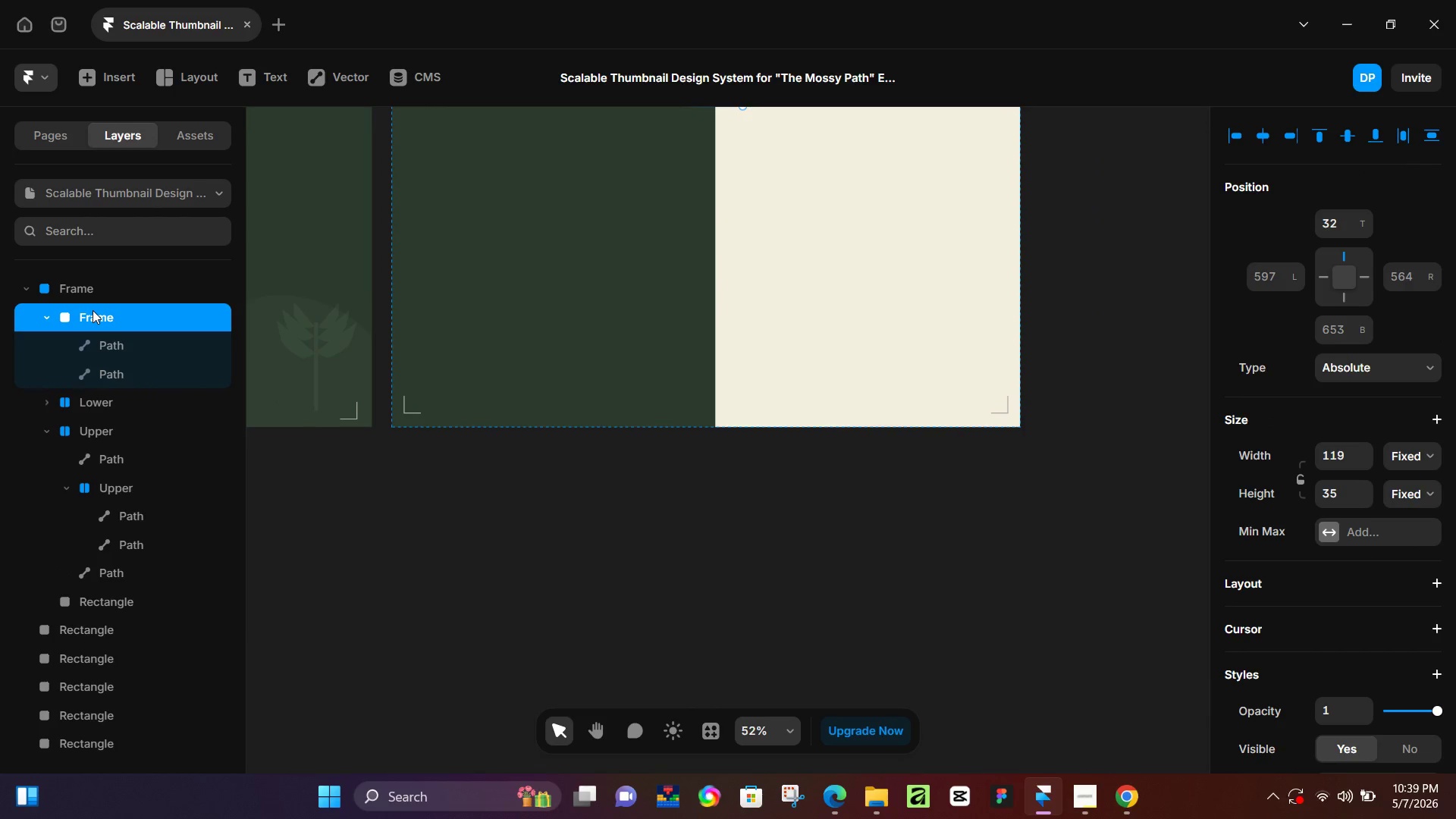 
double_click([93, 310])
 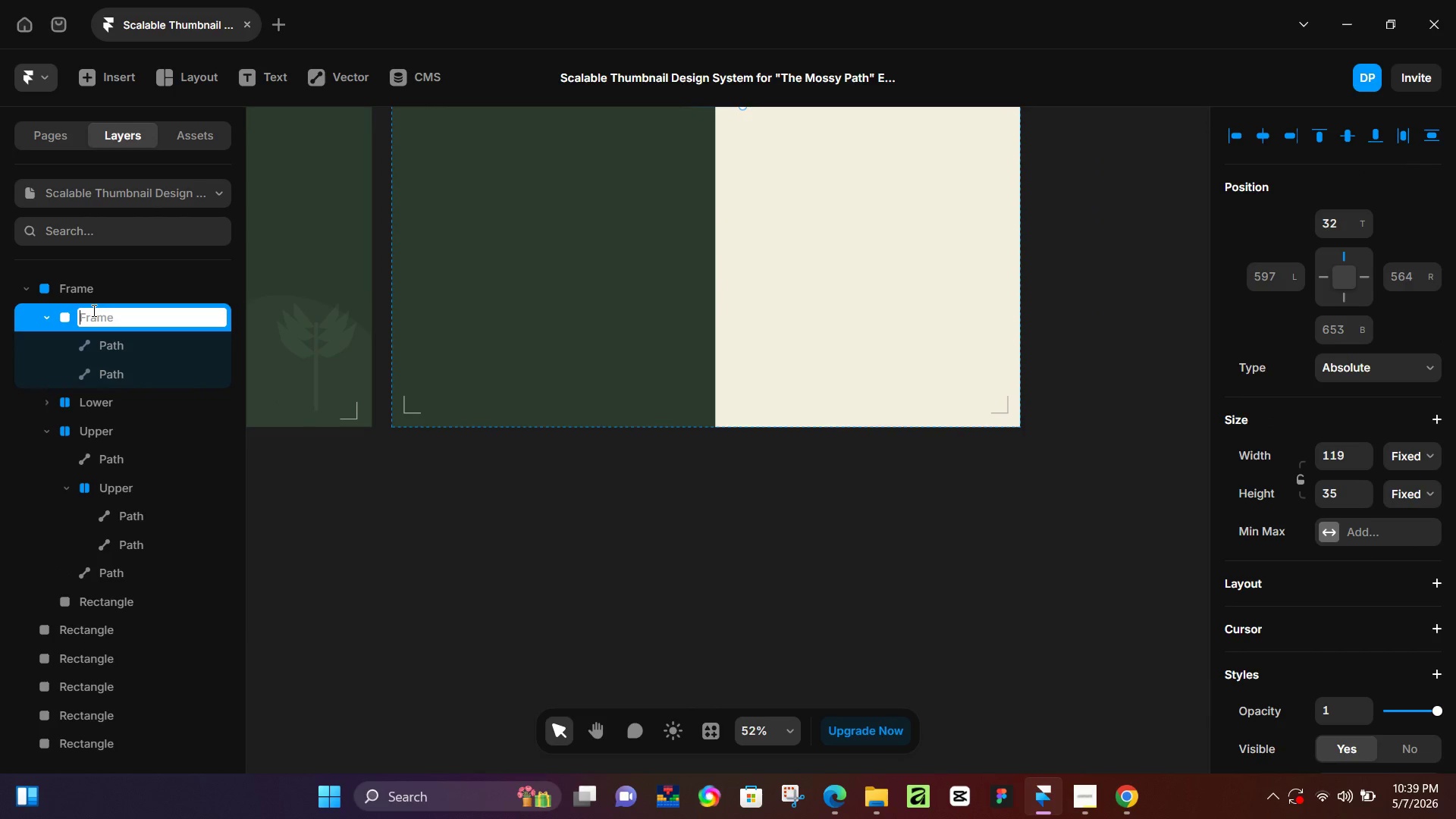 
type(Uppr 2)
 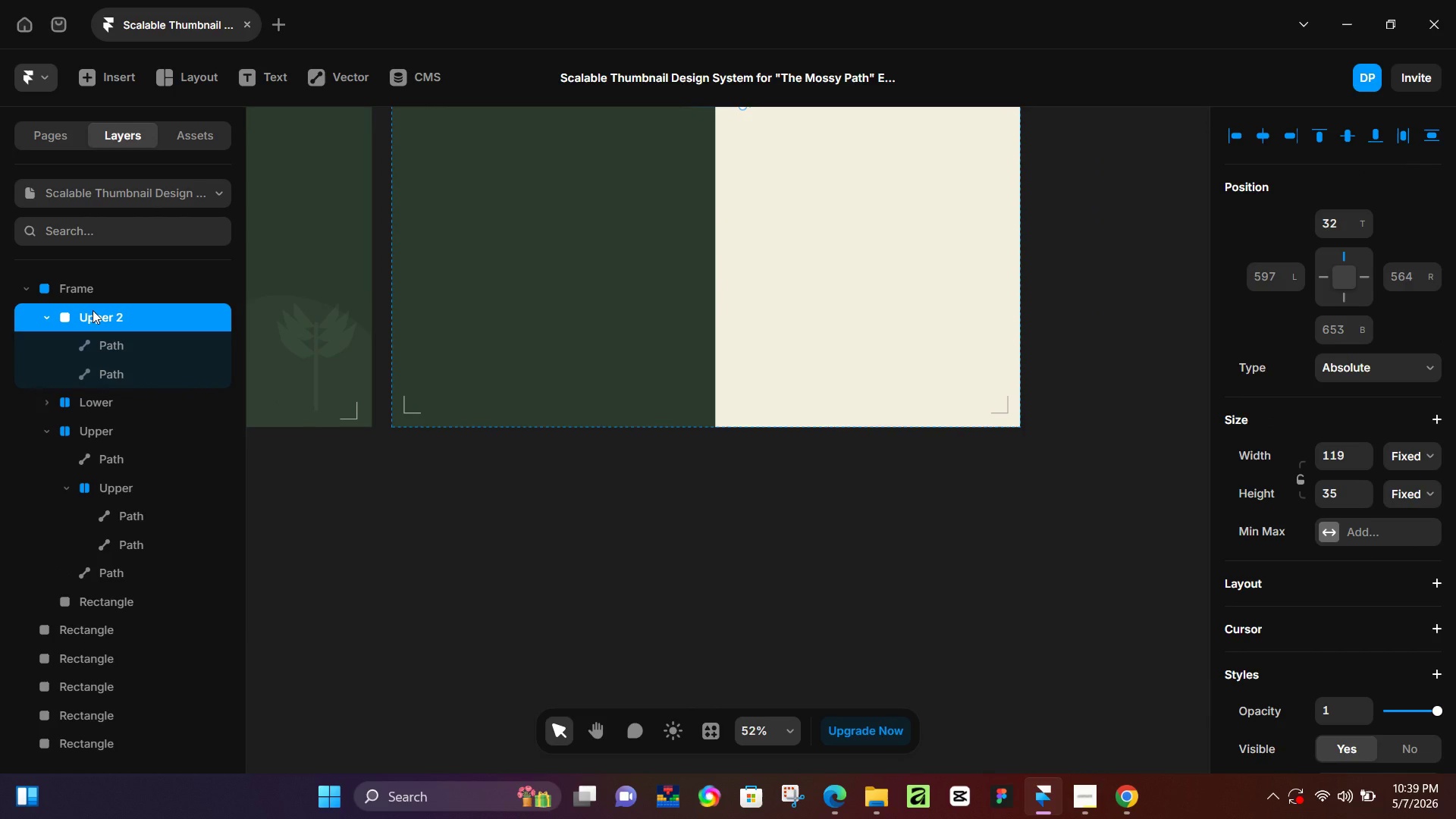 
hold_key(key=E, duration=0.33)
 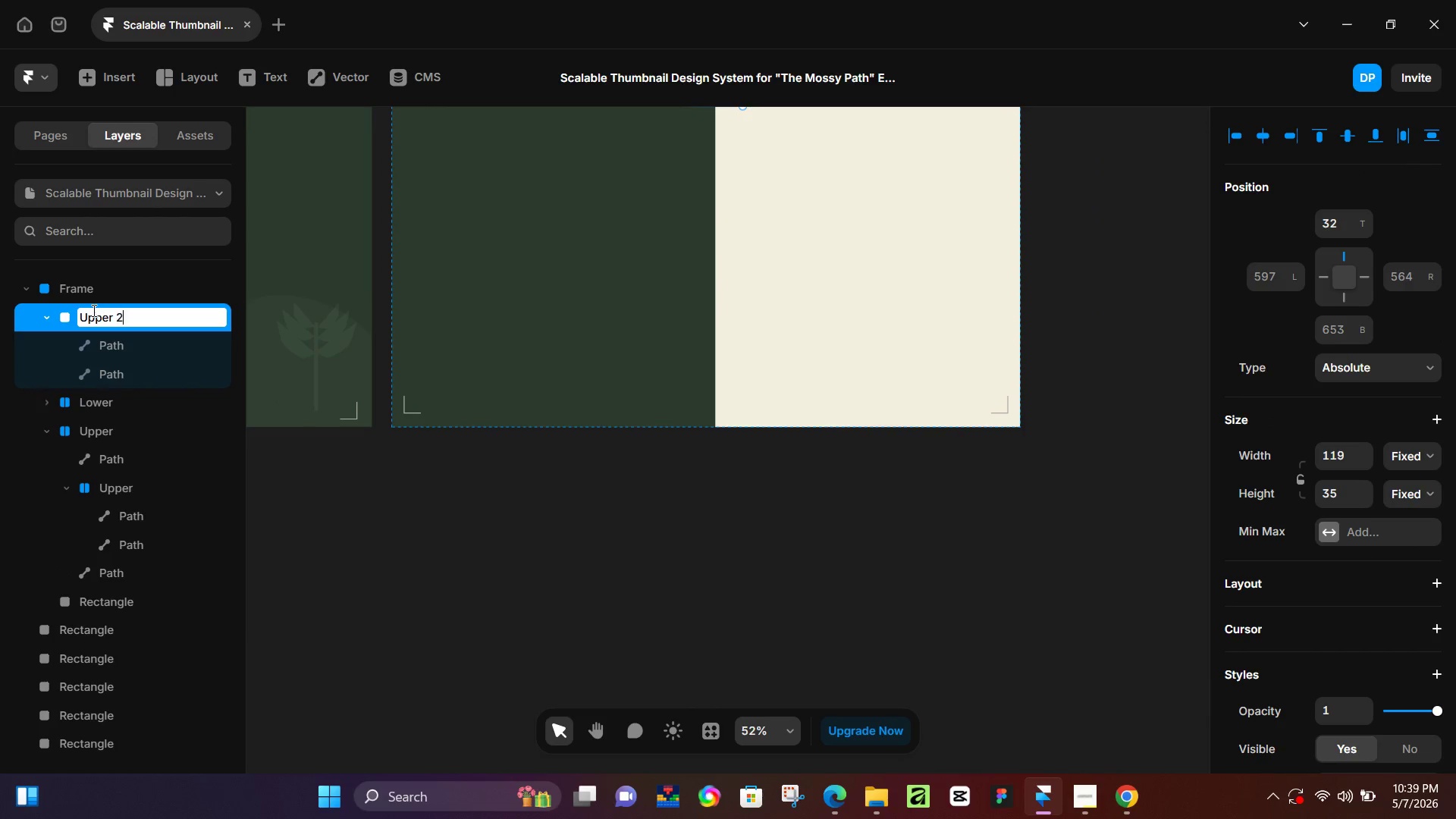 
key(Enter)
 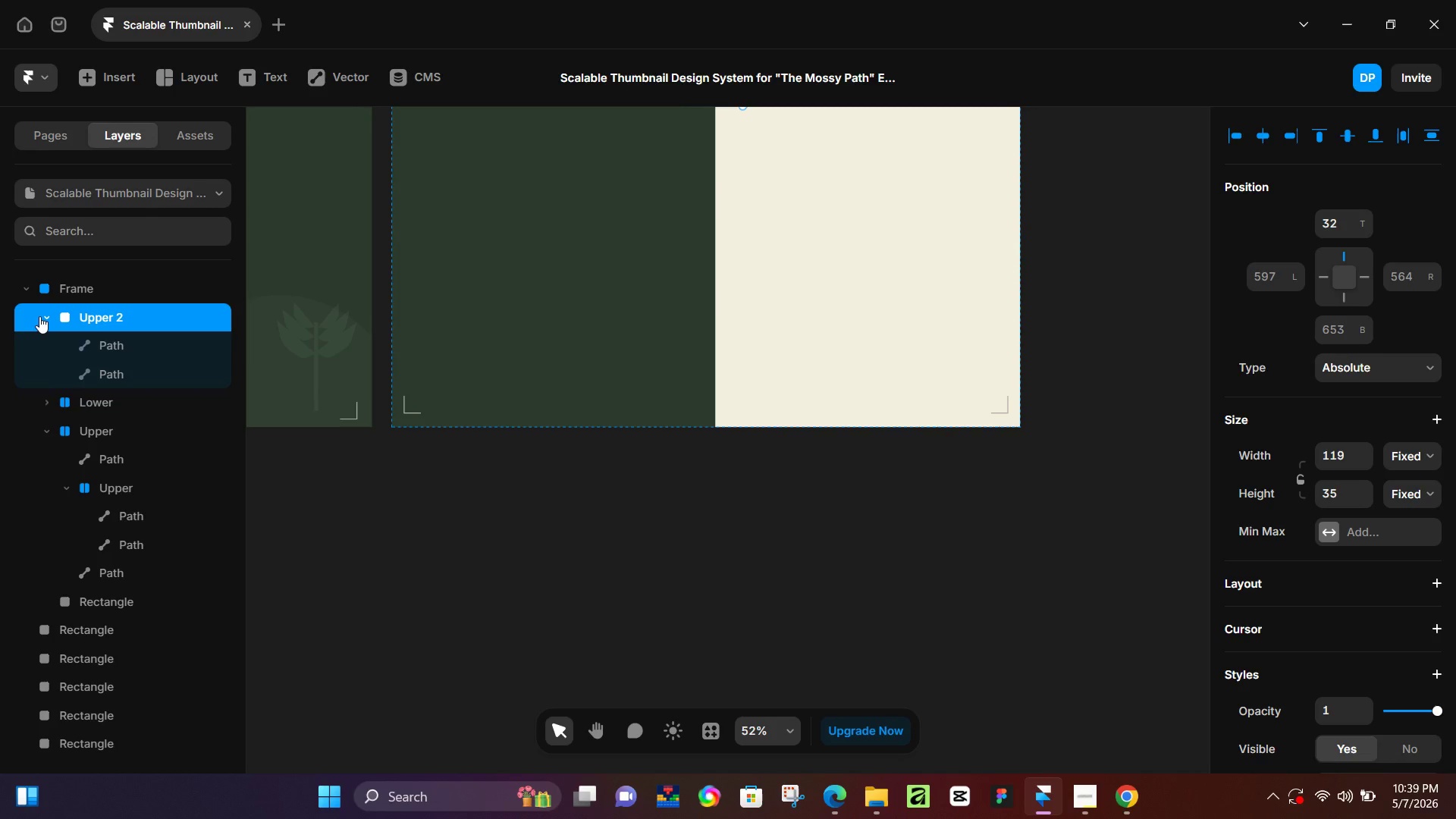 
left_click([49, 316])
 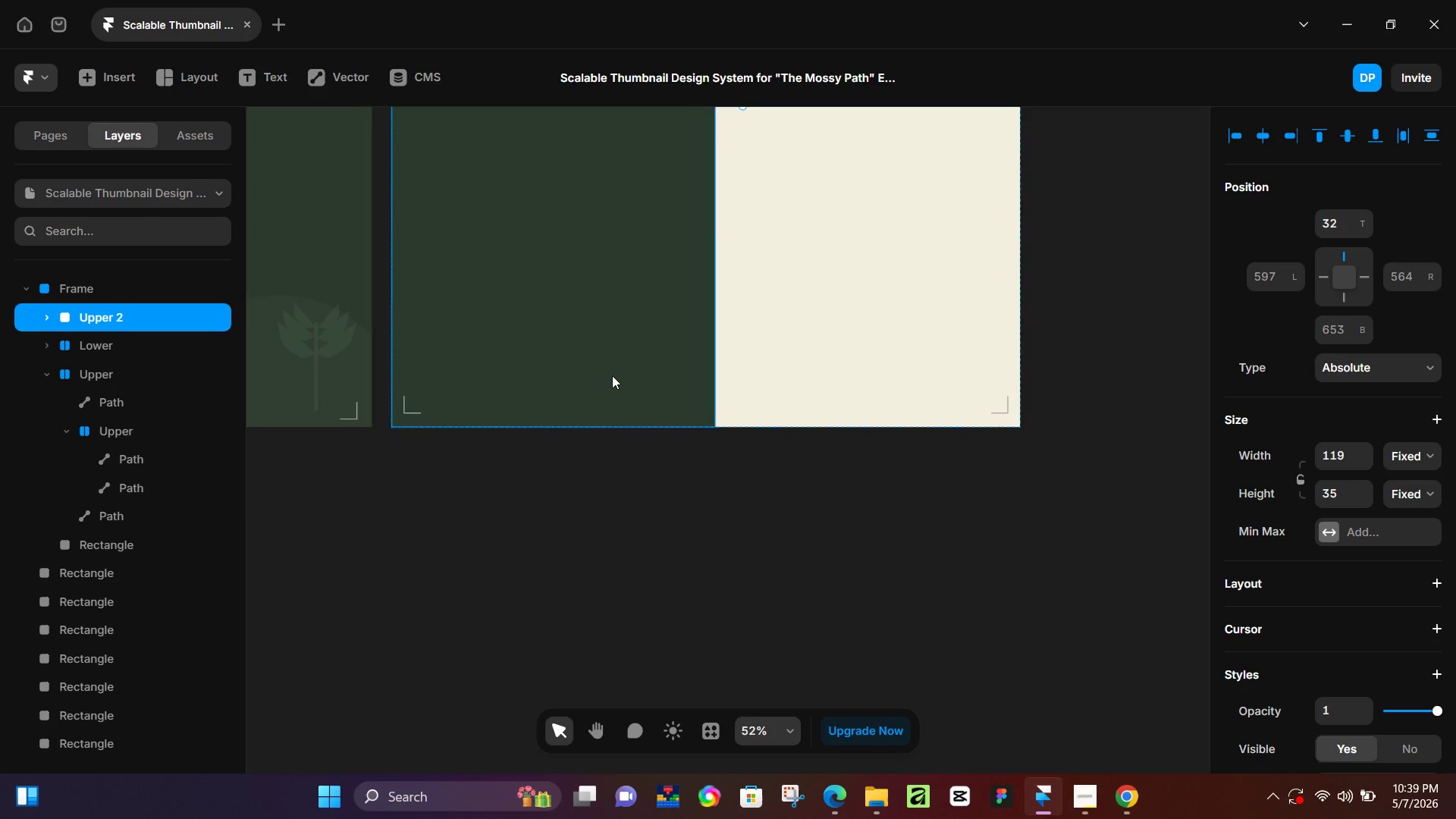 
scroll: coordinate [713, 428], scroll_direction: up, amount: 6.0
 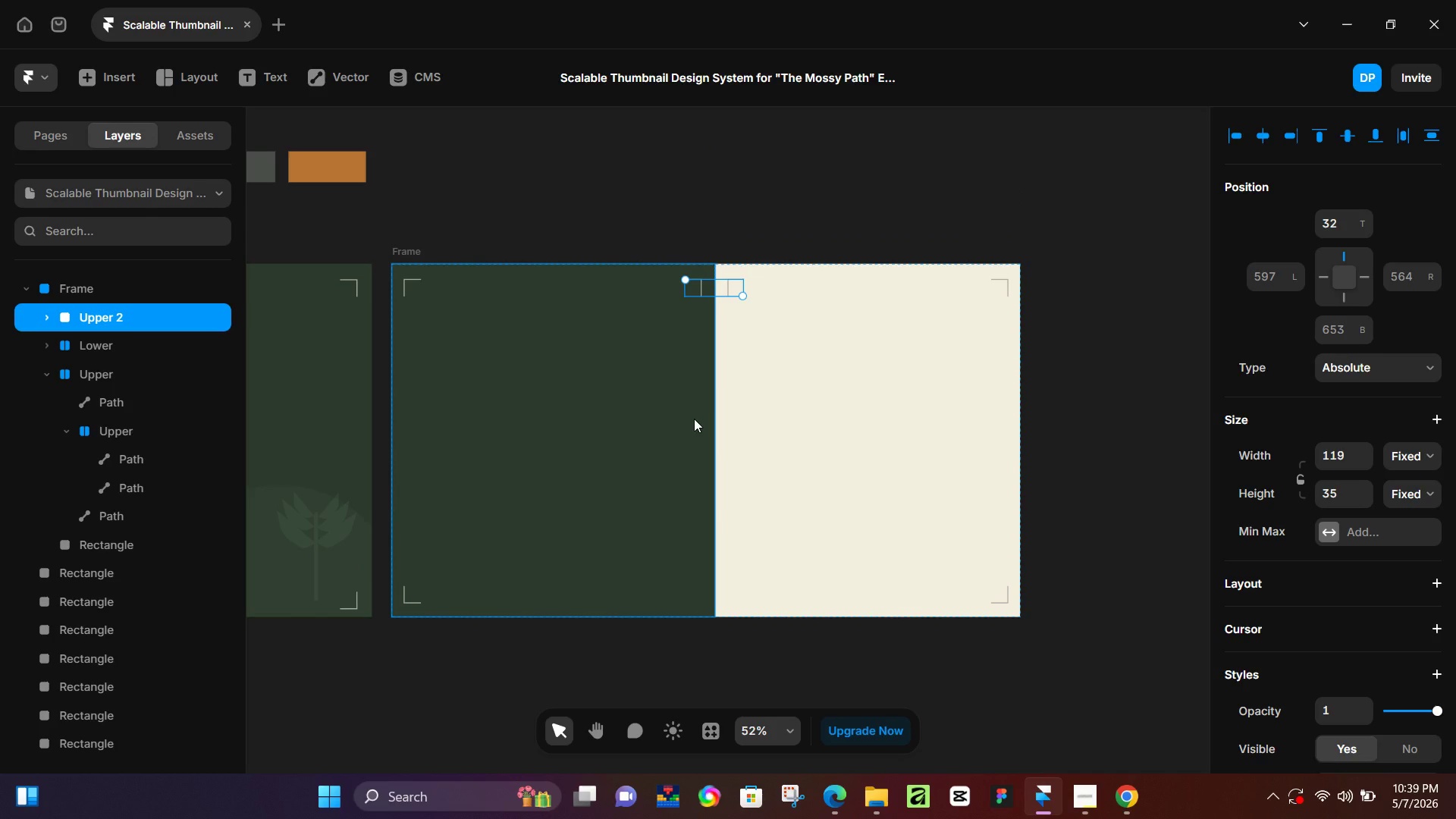 
key(Control+D)
 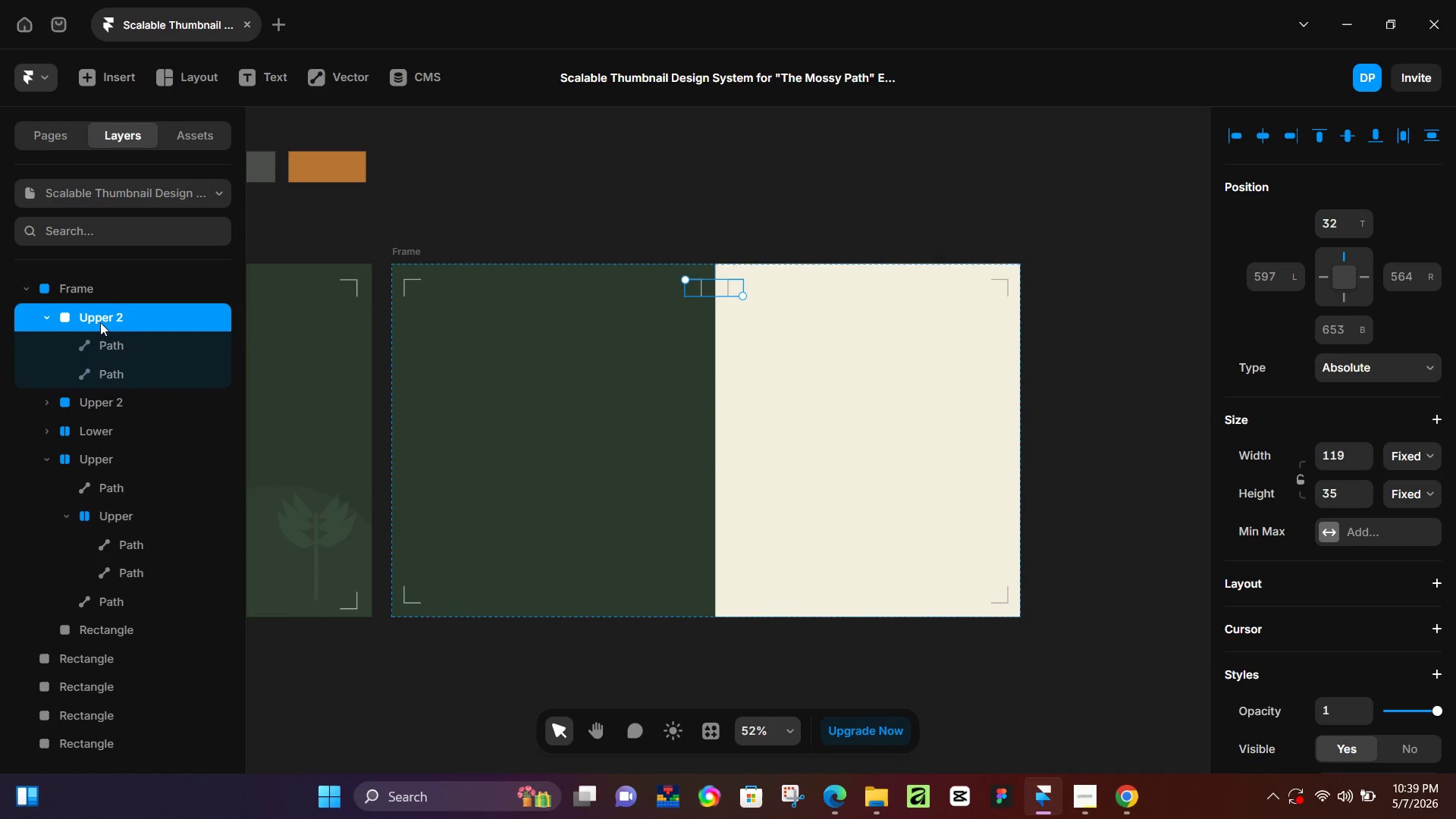 
double_click([102, 313])
 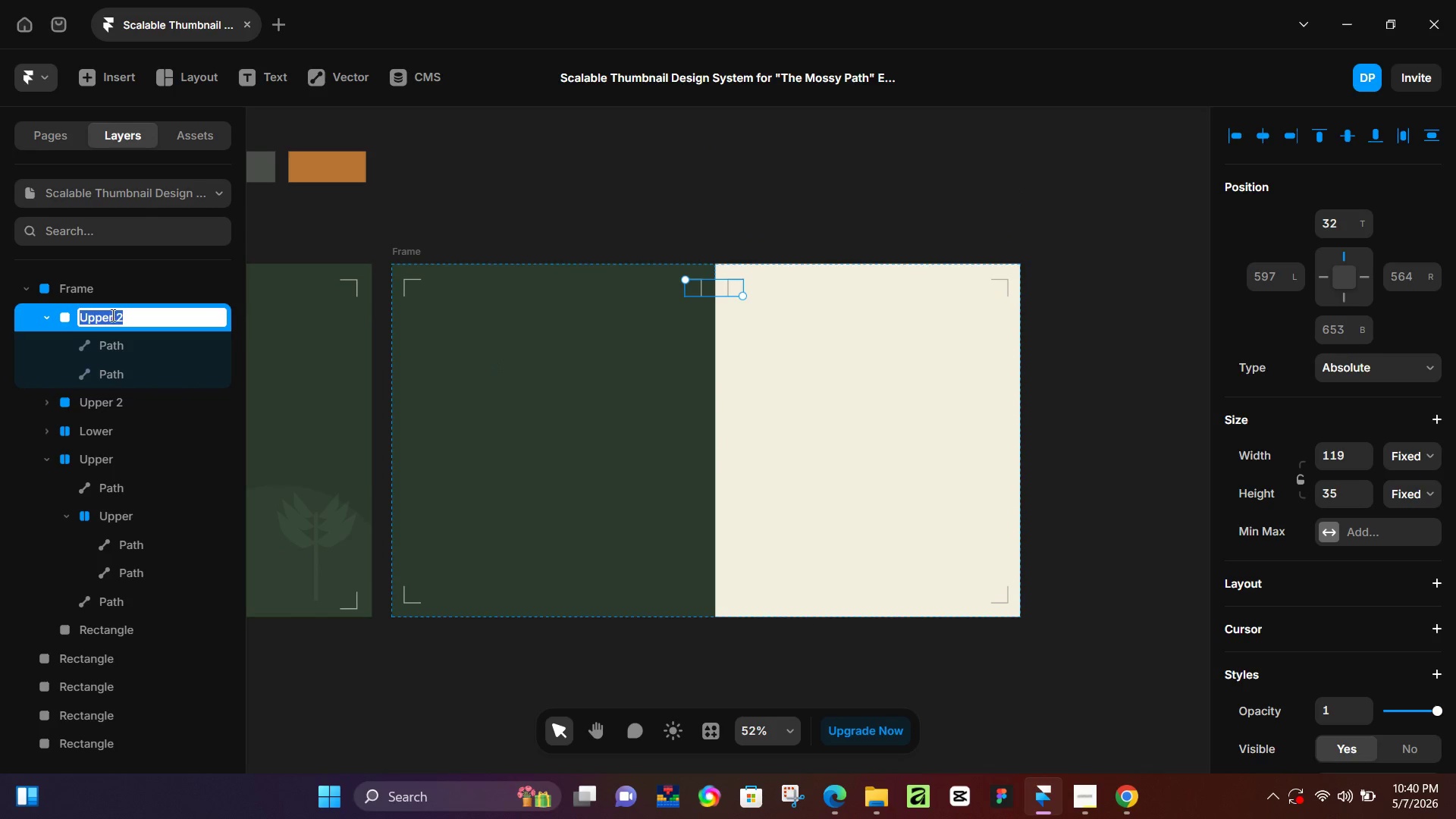 
left_click([99, 319])
 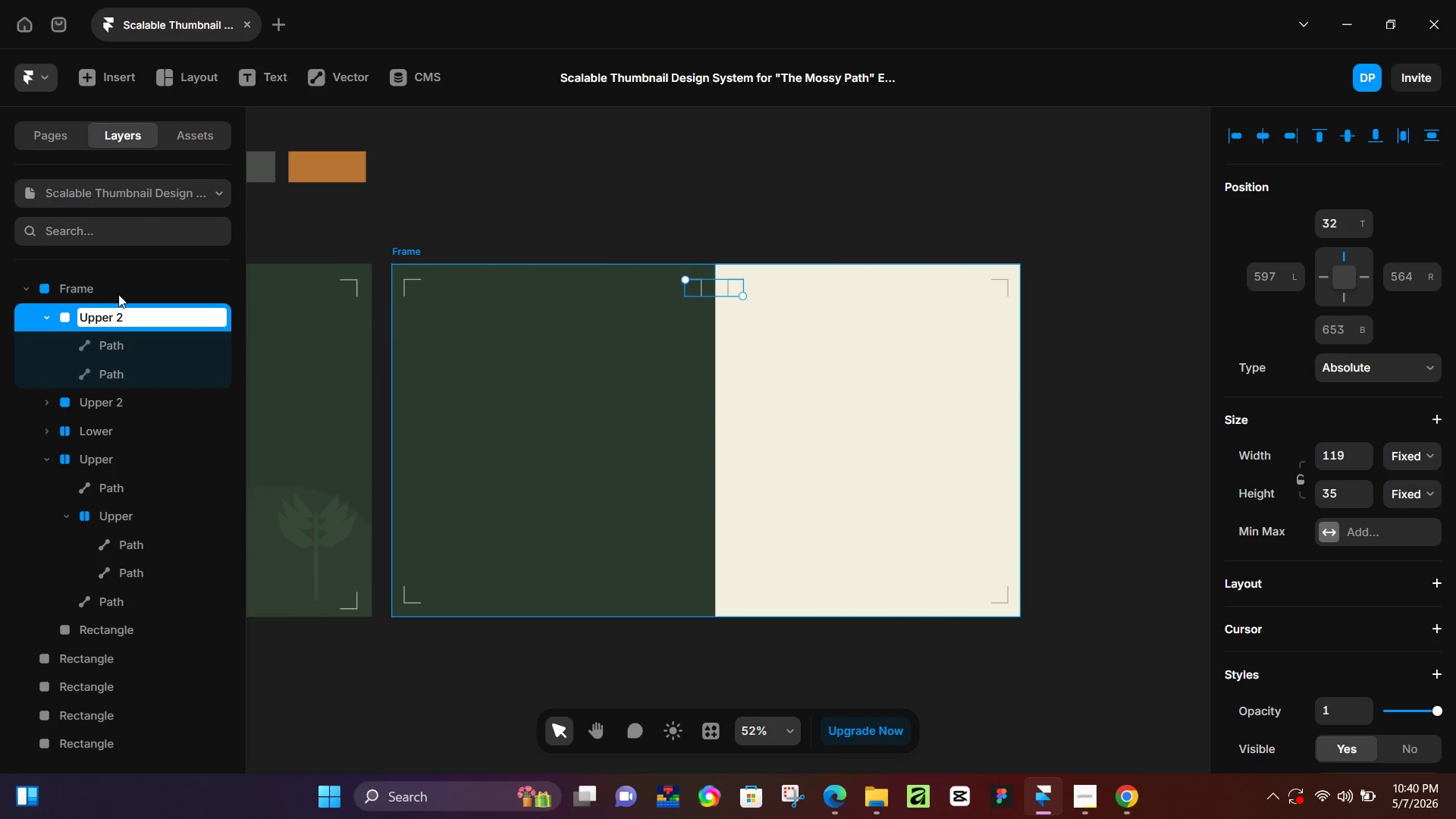 
key(Backspace)
key(Backspace)
key(Backspace)
key(Backspace)
type(Low)
 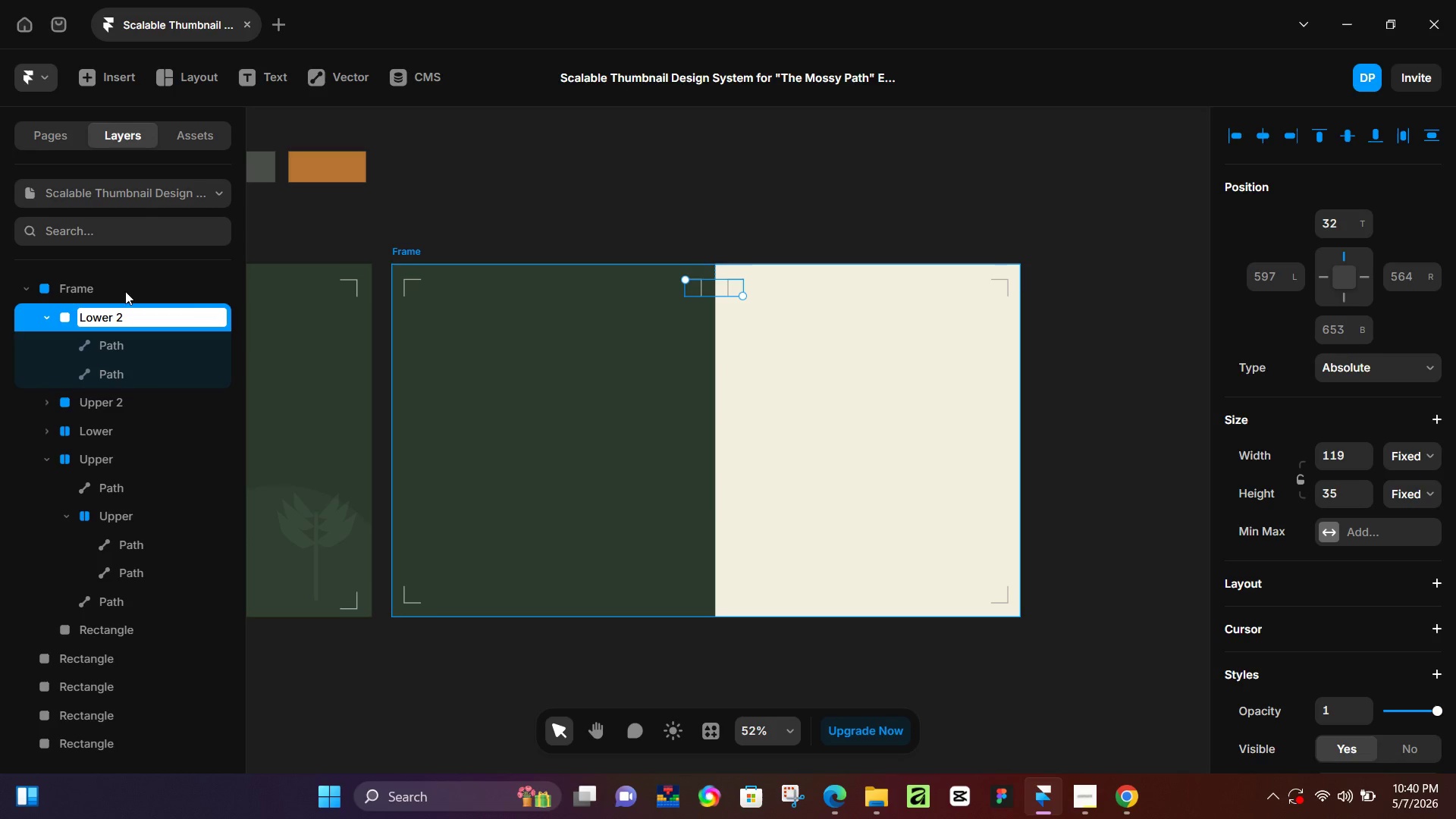 
left_click([552, 150])
 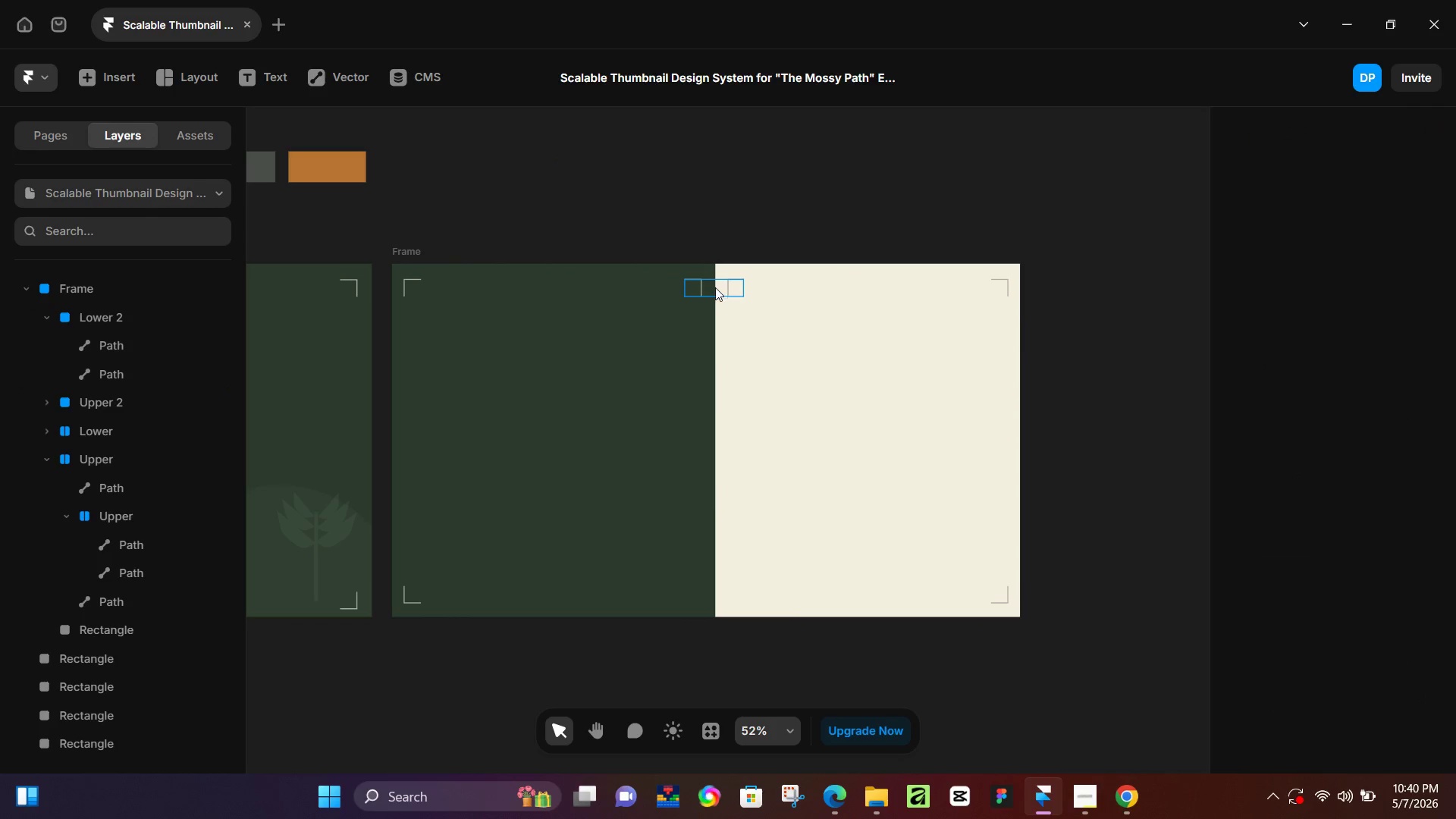 
left_click([715, 287])
 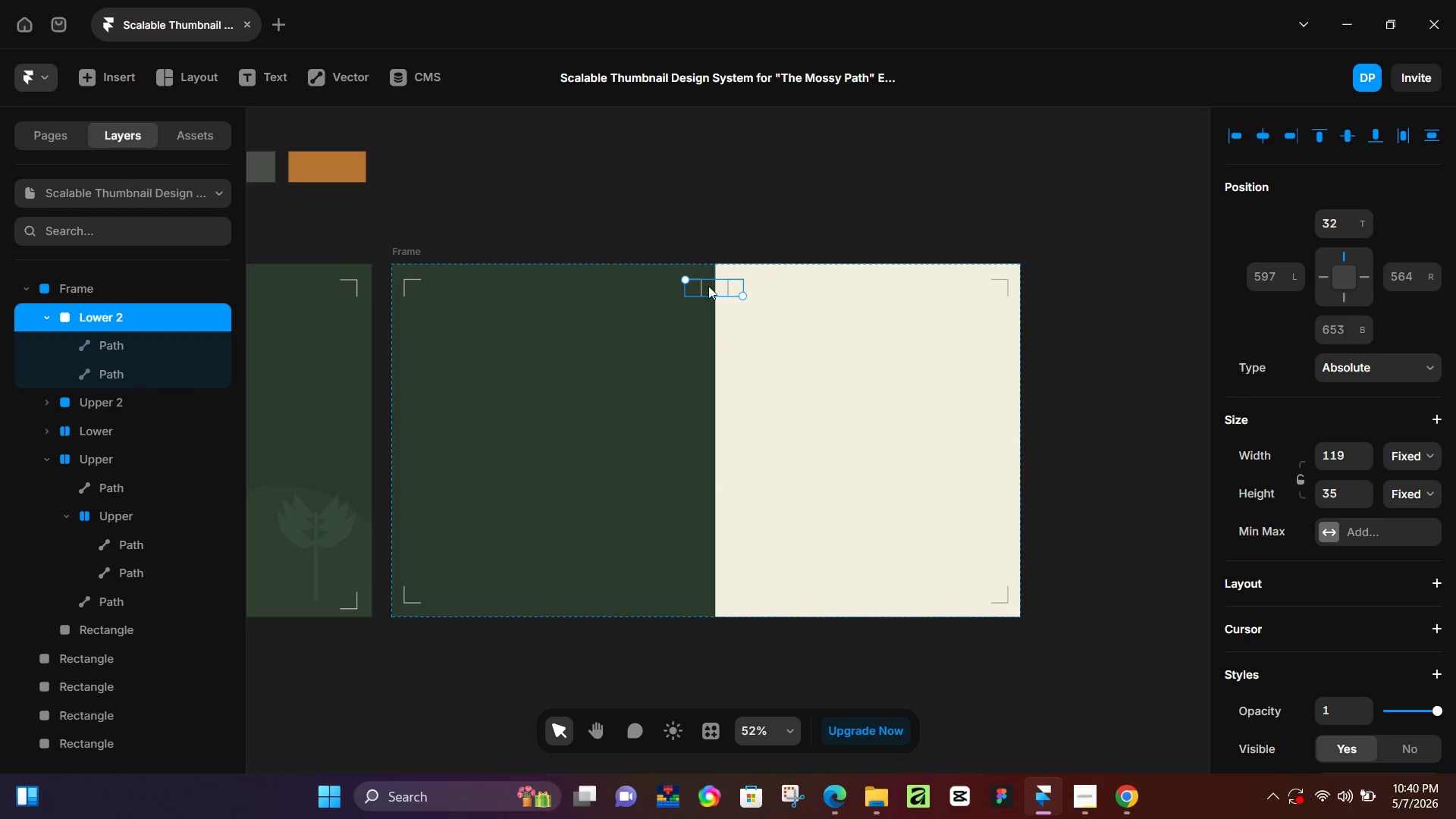 
left_click_drag(start_coordinate=[714, 287], to_coordinate=[716, 567])
 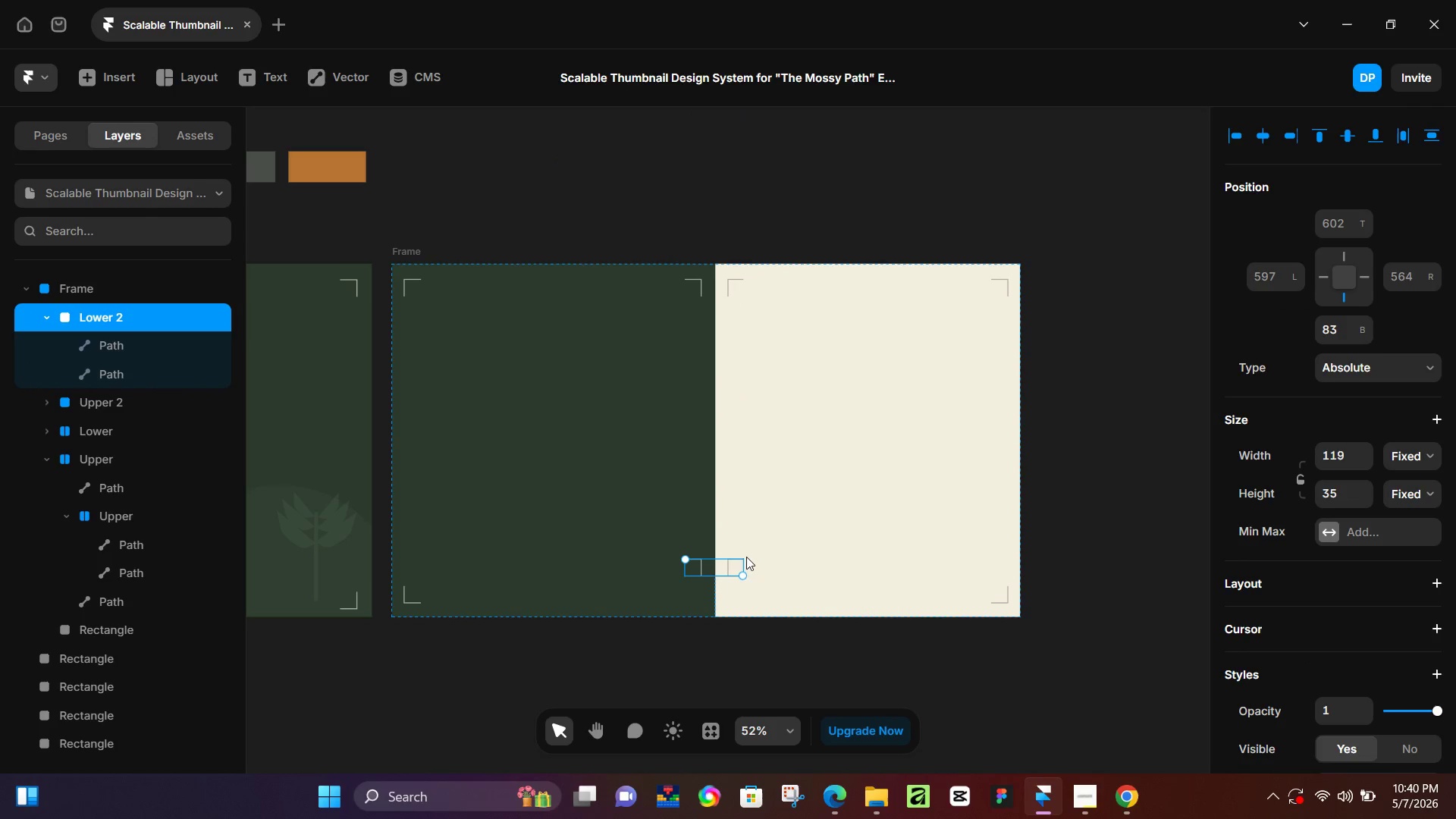 
hold_key(key=ShiftLeft, duration=1.52)
left_click_drag(start_coordinate=[747, 581], to_coordinate=[678, 556])
 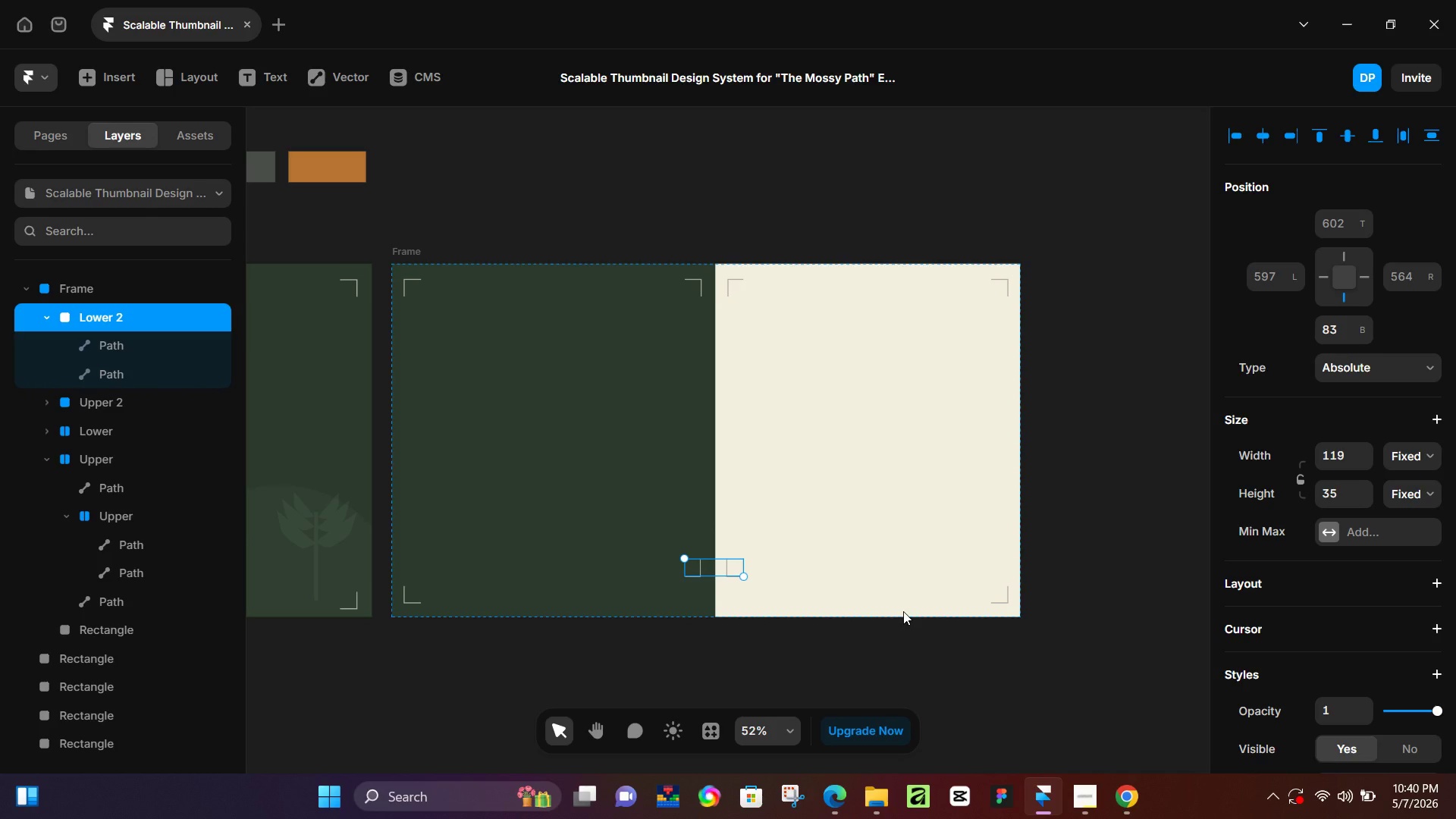 
hold_key(key=ShiftLeft, duration=1.5)
 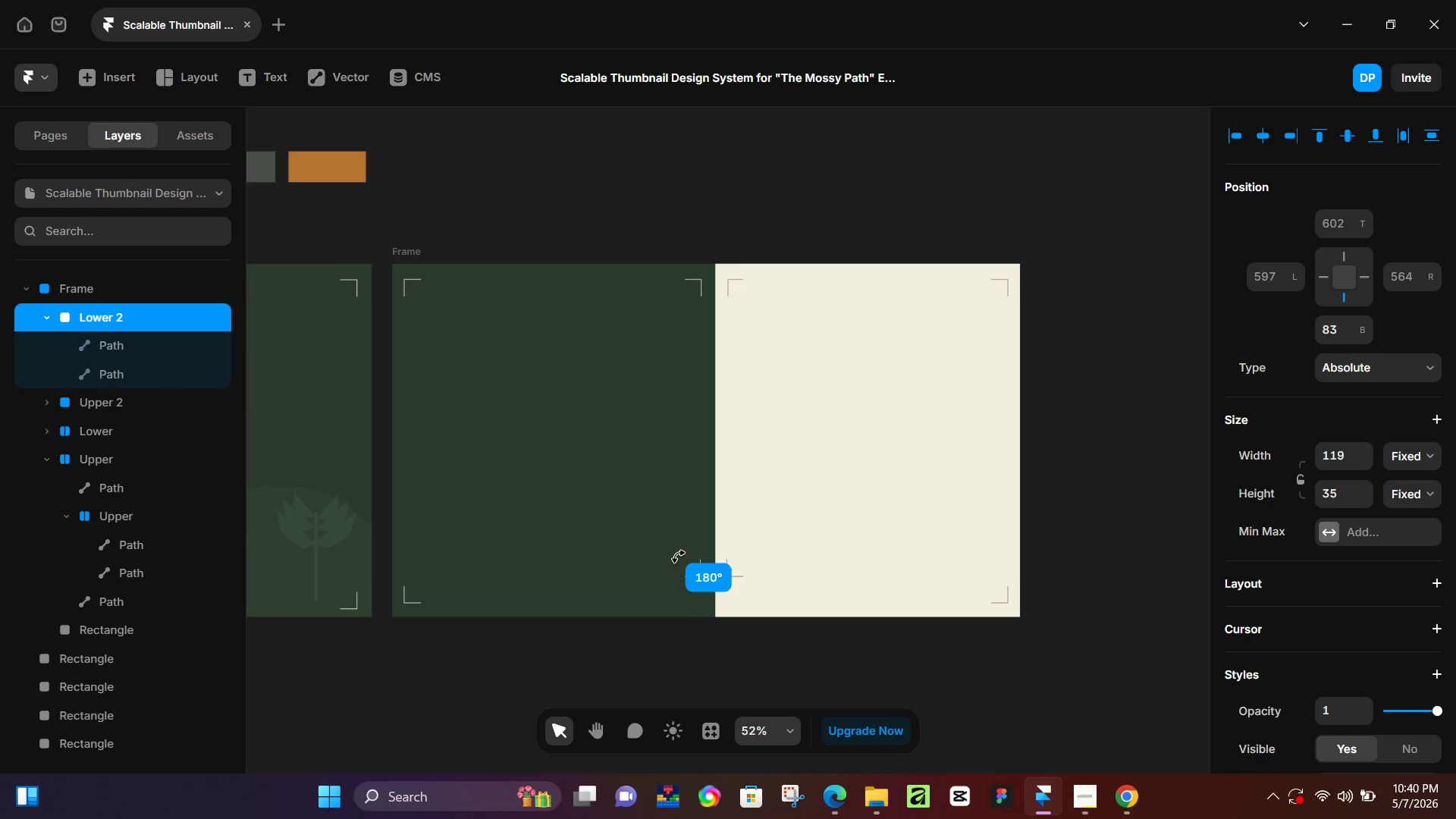 
hold_key(key=ShiftLeft, duration=0.66)
 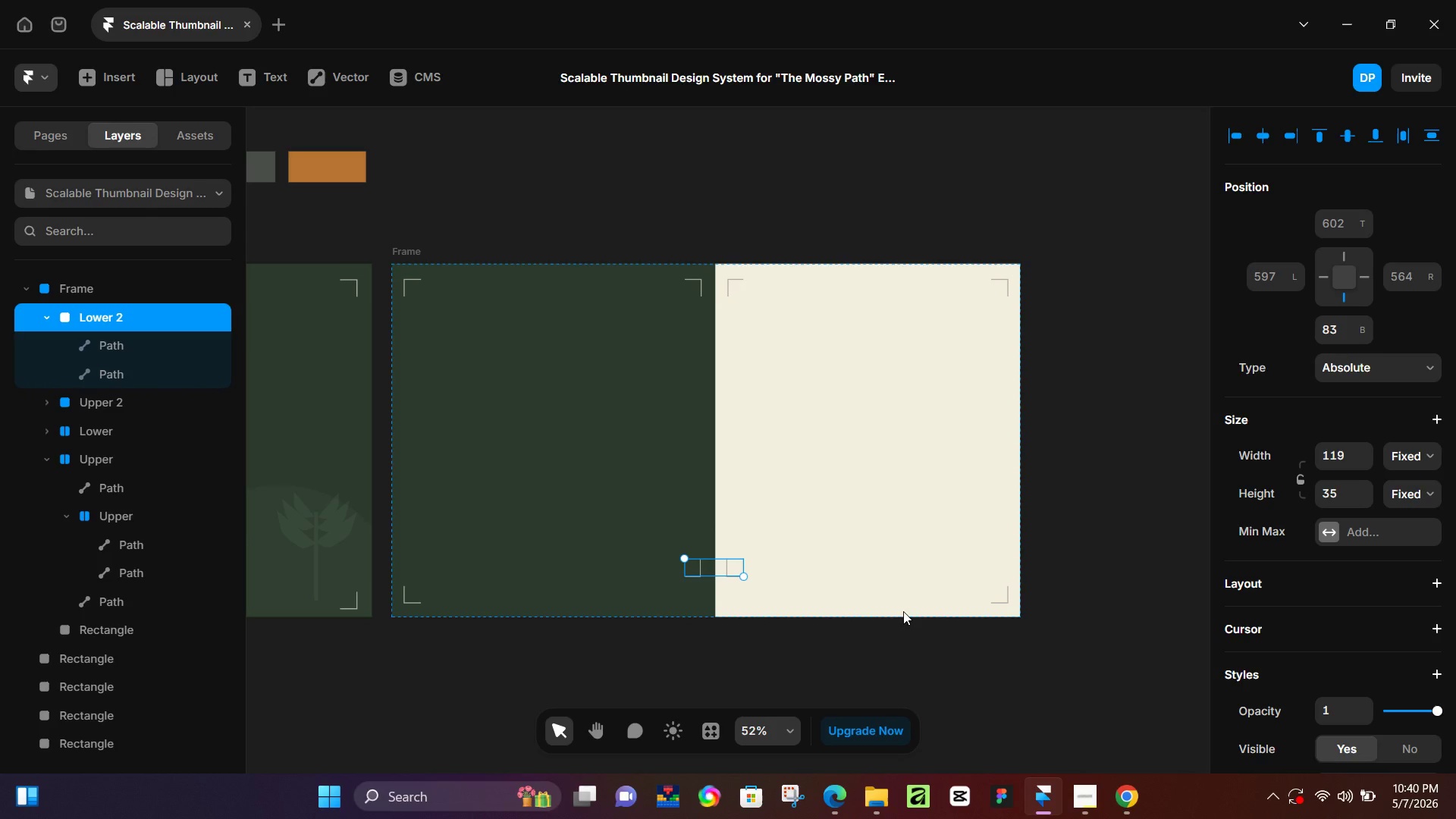 
hold_key(key=ArrowDown, duration=1.52)
 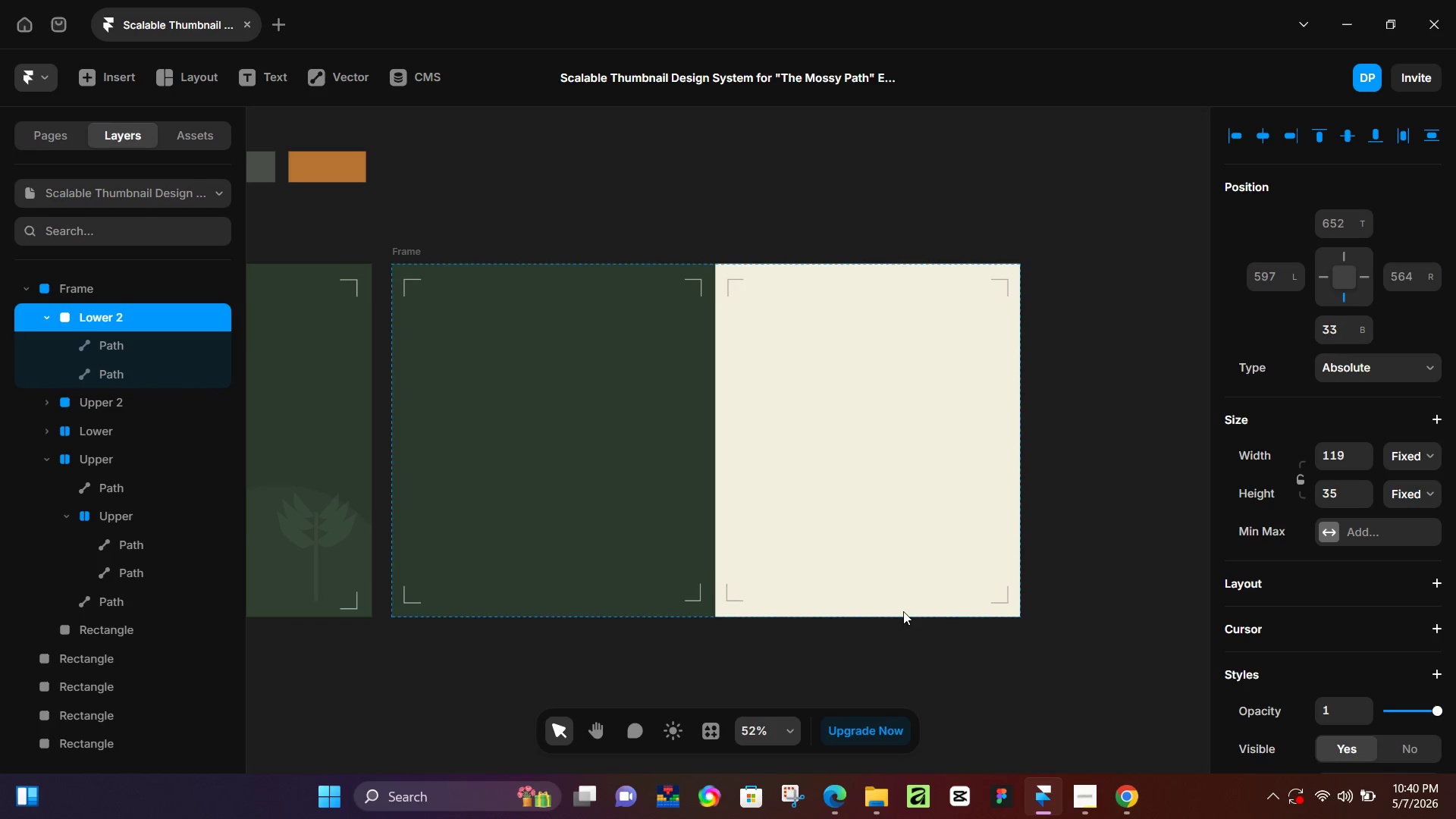 
hold_key(key=ArrowDown, duration=0.7)
 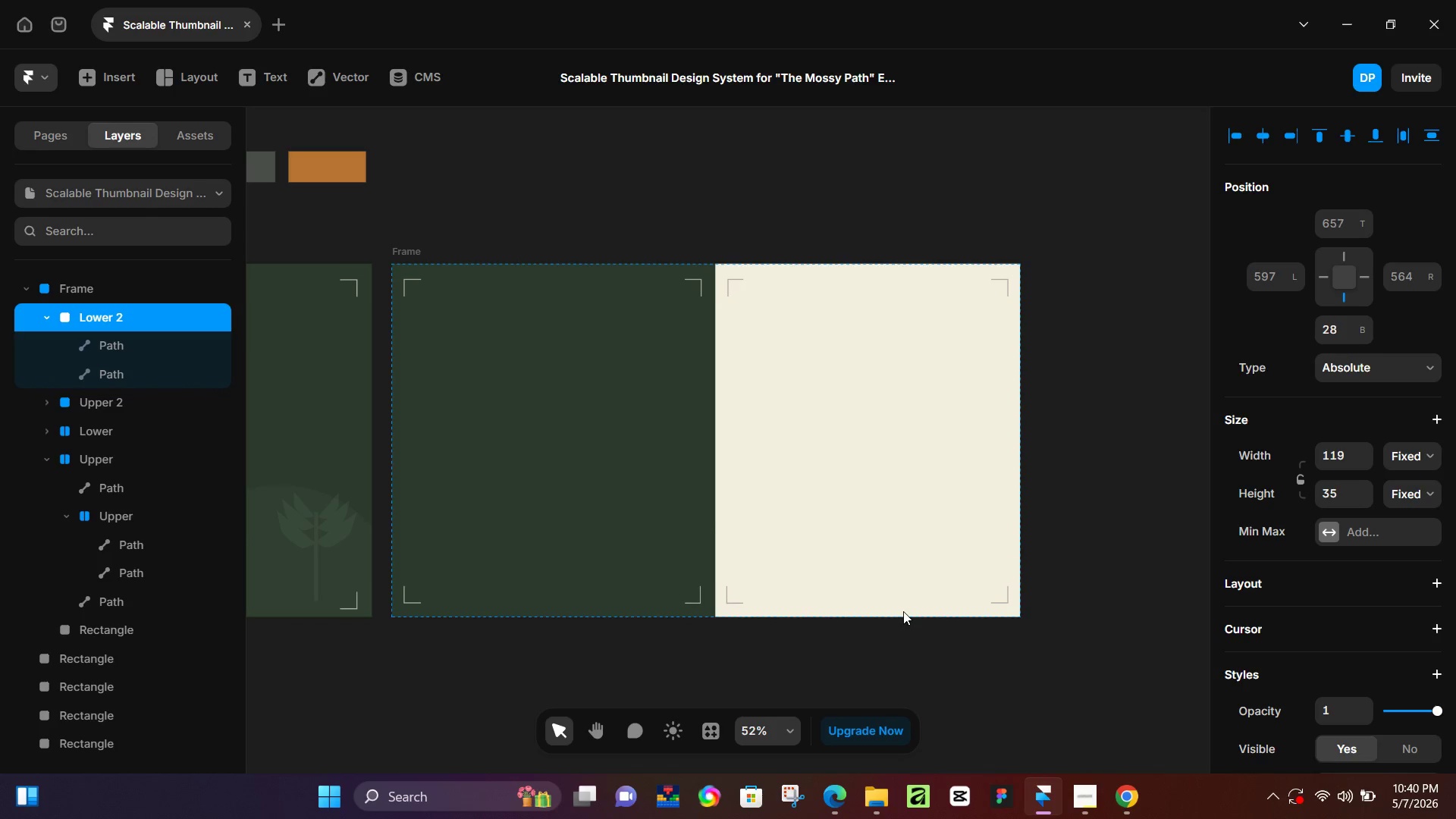 
key(ArrowUp)
 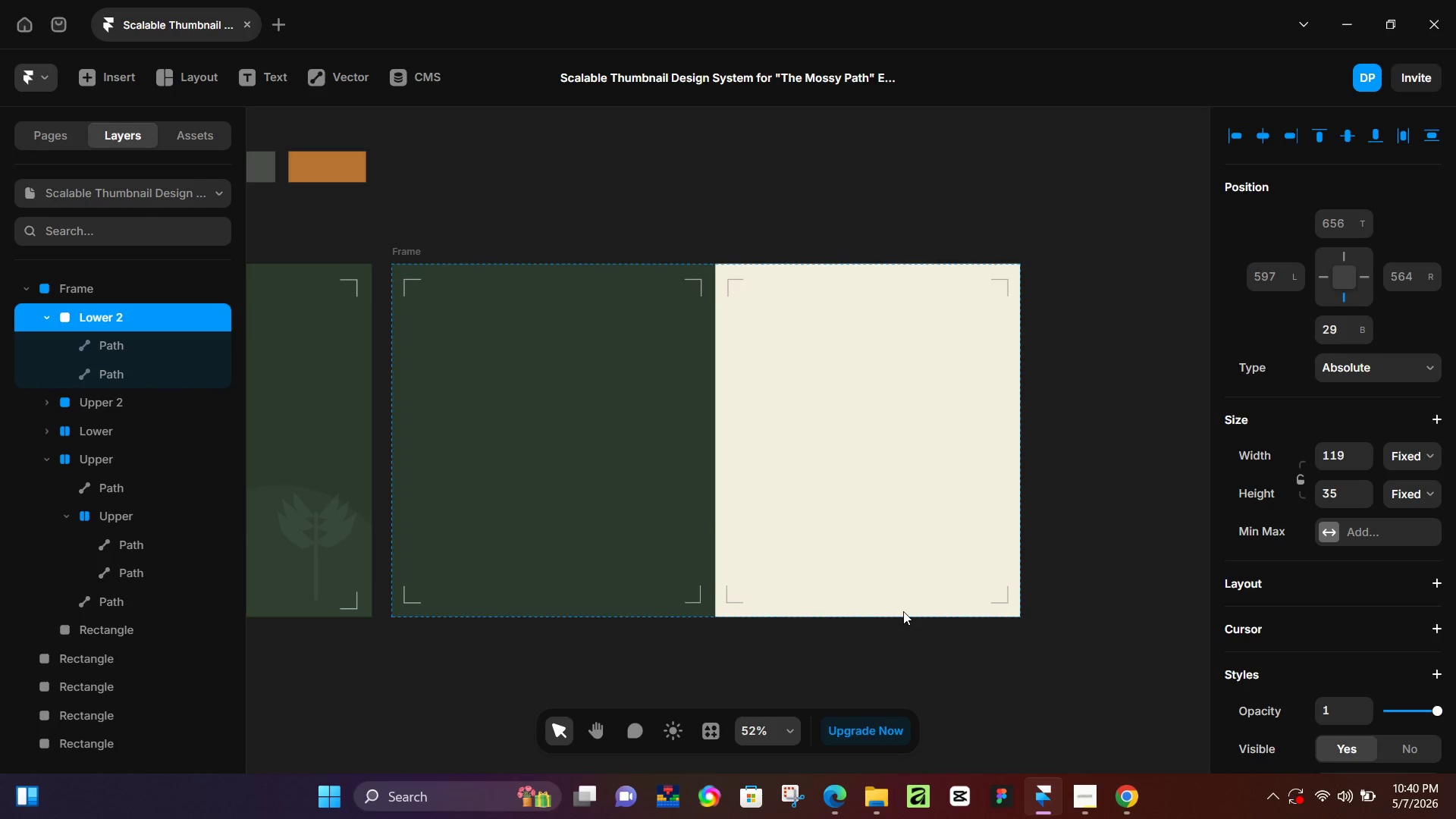 
key(ArrowUp)
 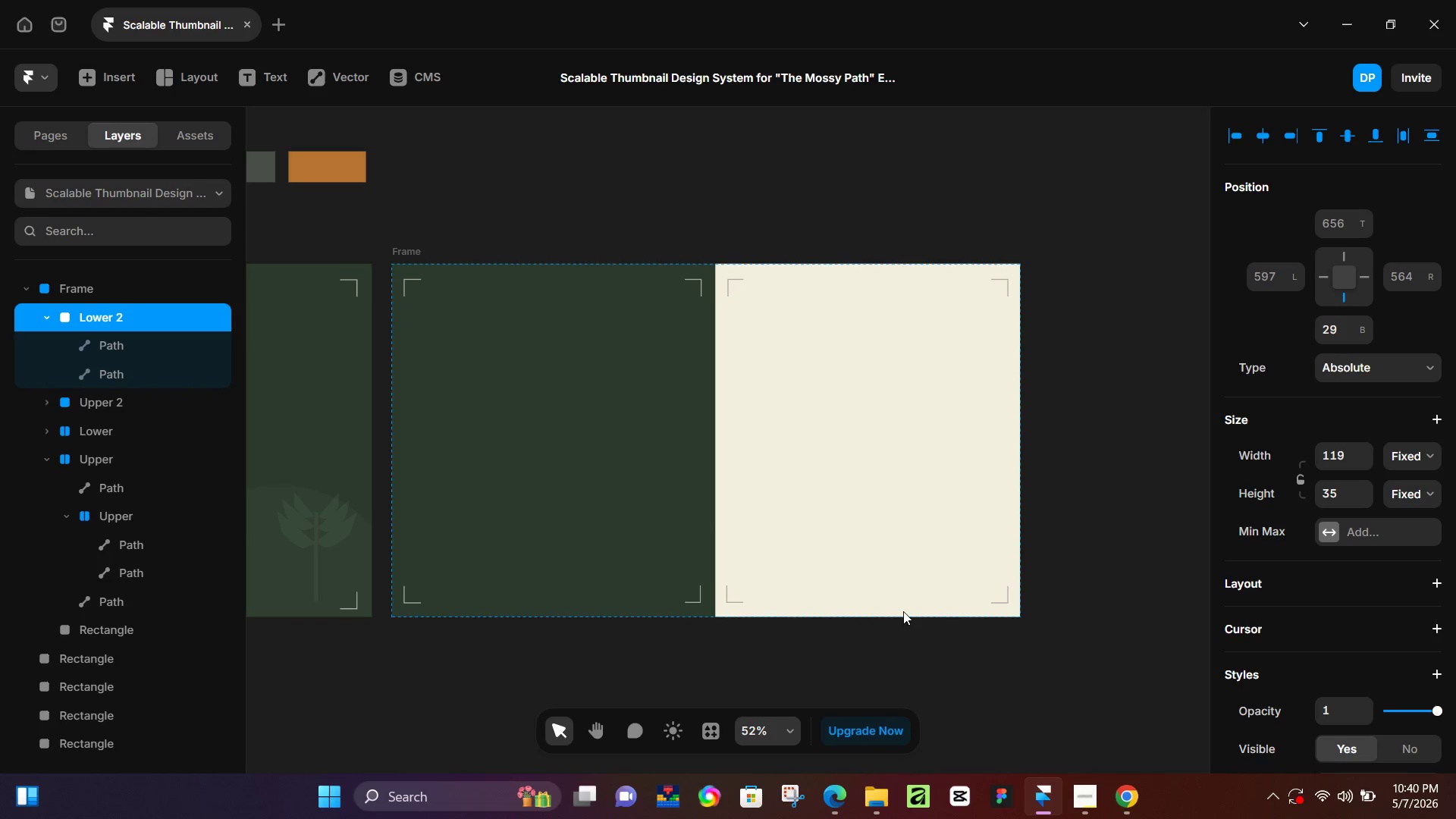 
key(ArrowUp)
 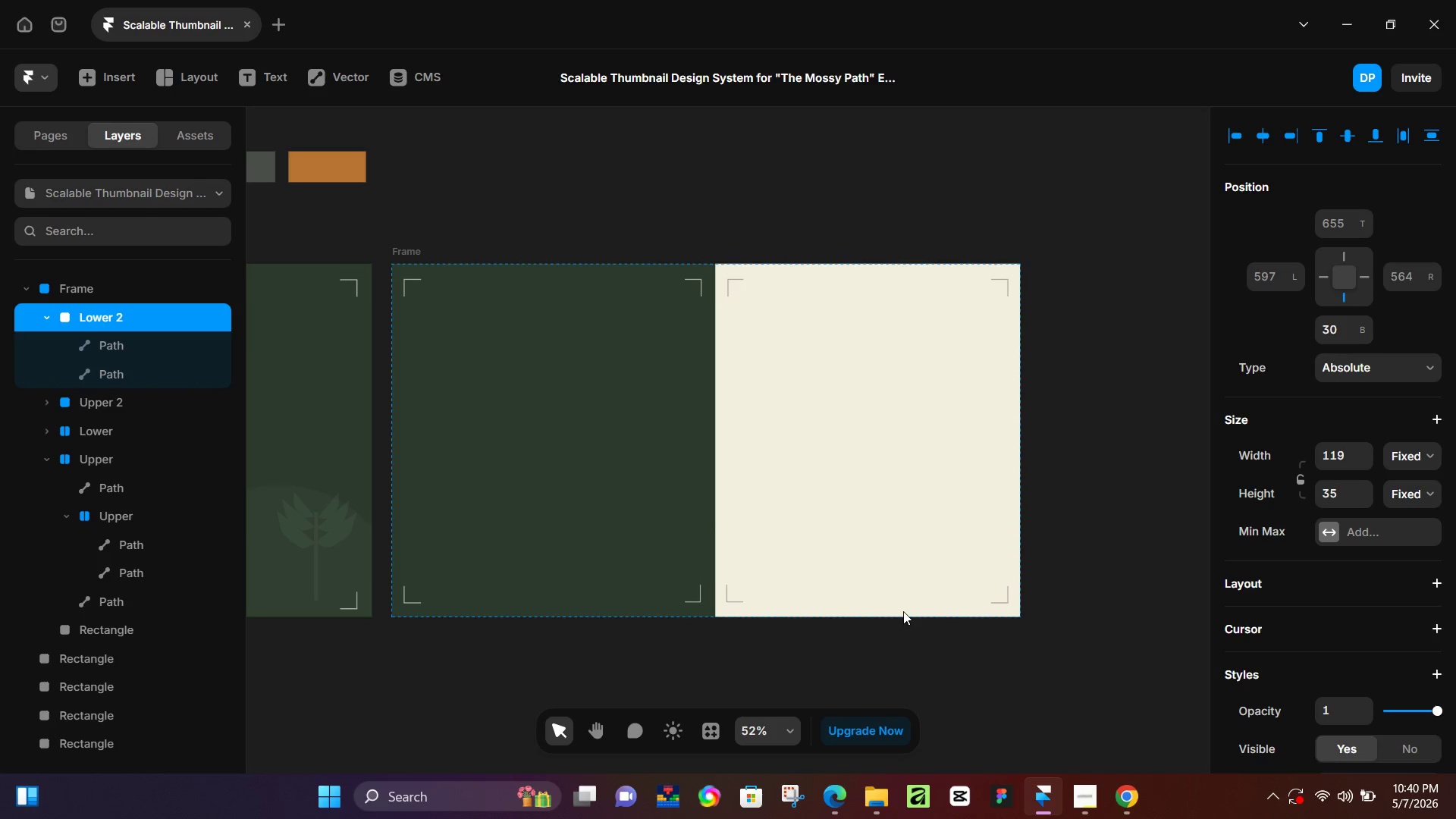 
key(ArrowUp)
 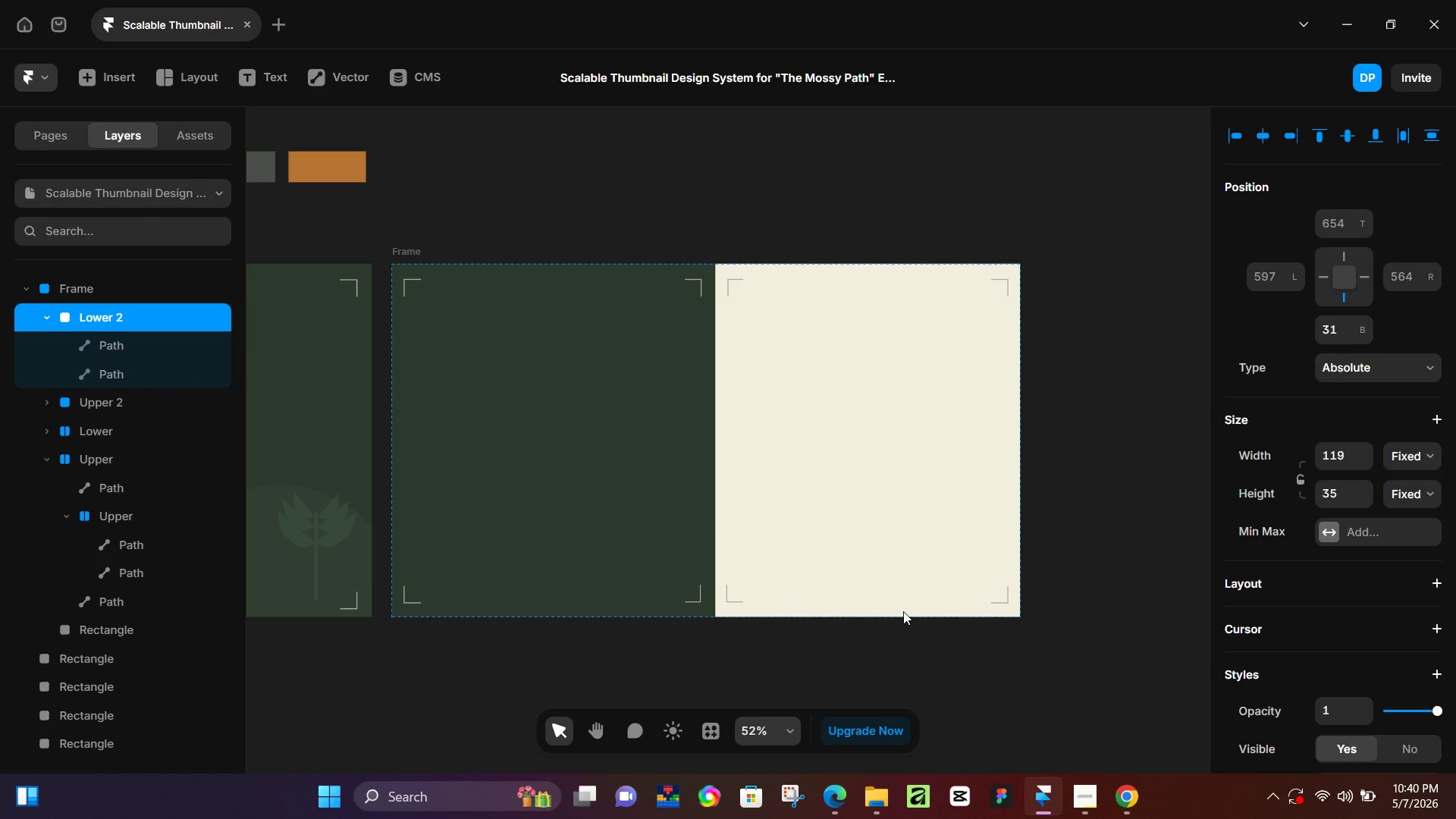 
key(ArrowUp)
 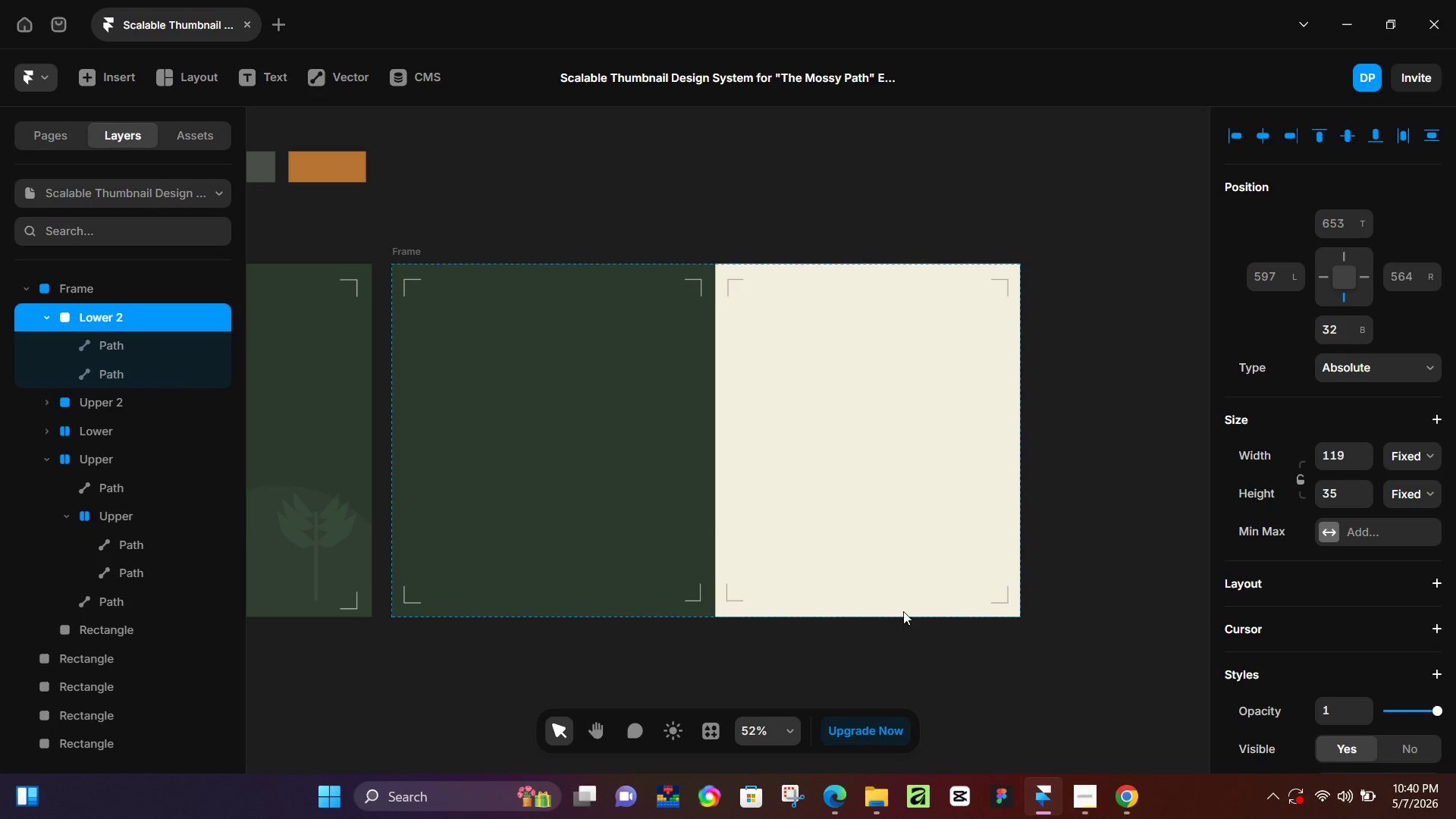 
key(ArrowUp)
 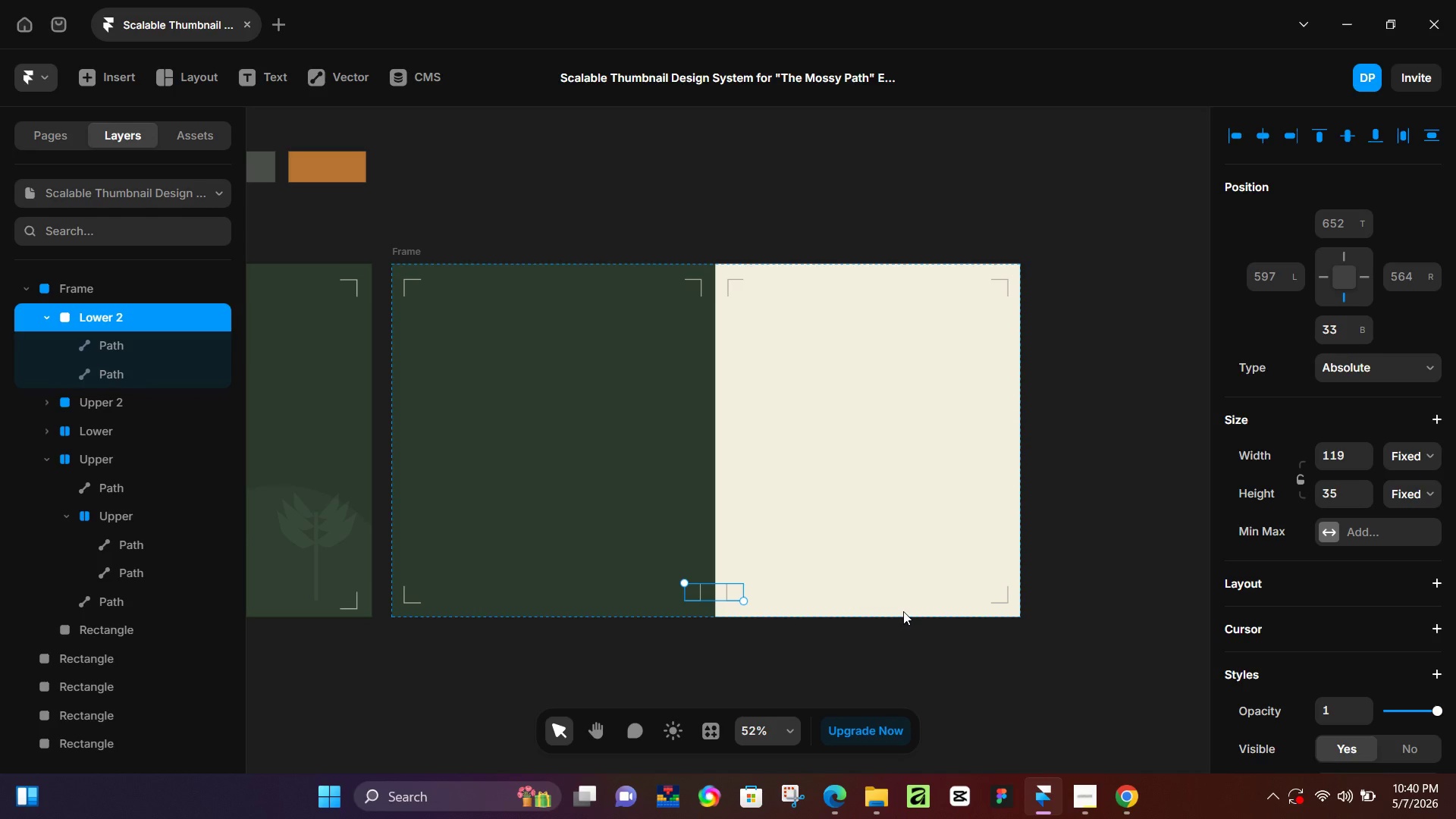 
wait(10.17)
 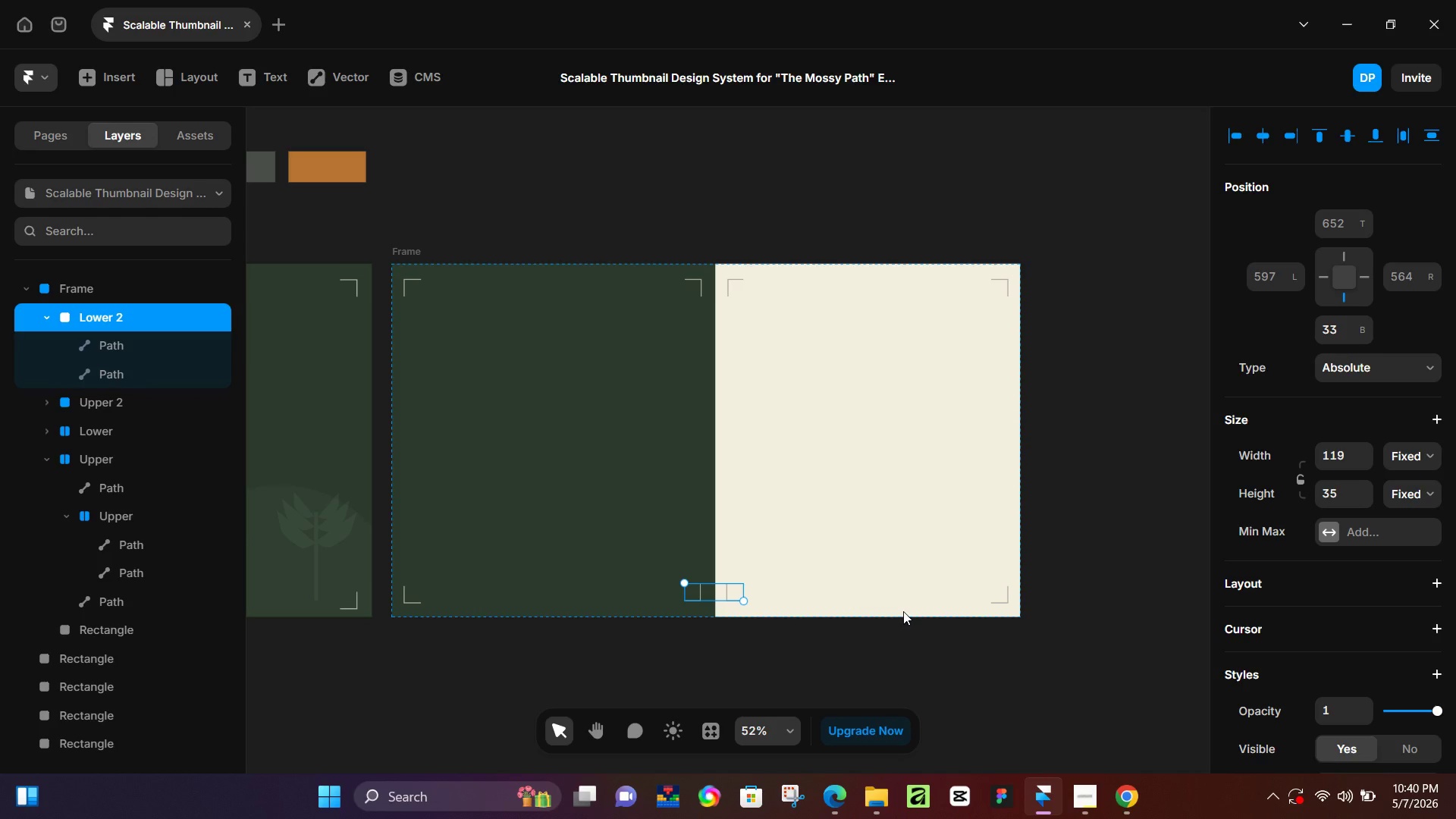 
left_click_drag(start_coordinate=[903, 611], to_coordinate=[903, 581])
 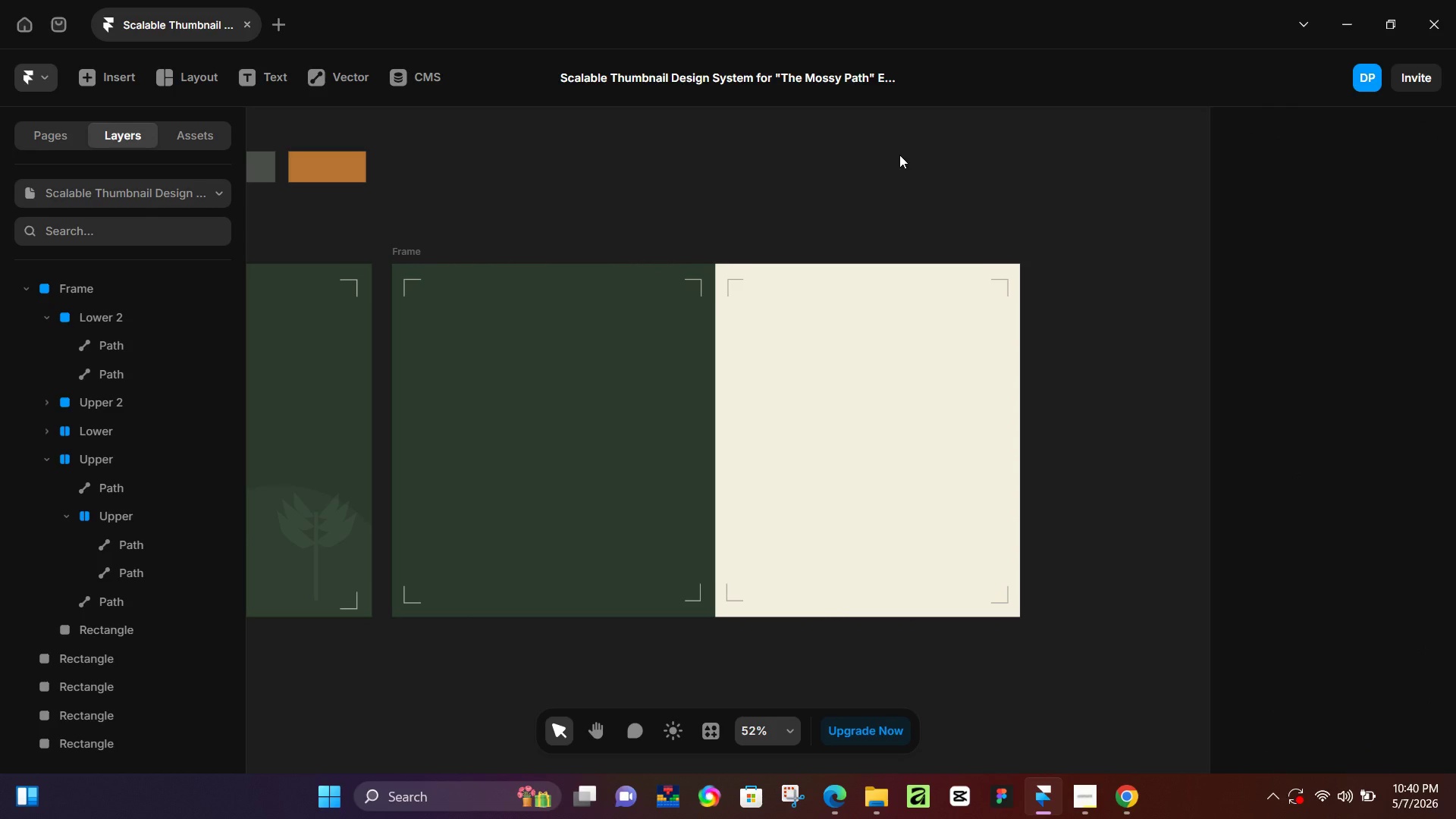 
left_click([899, 155])
 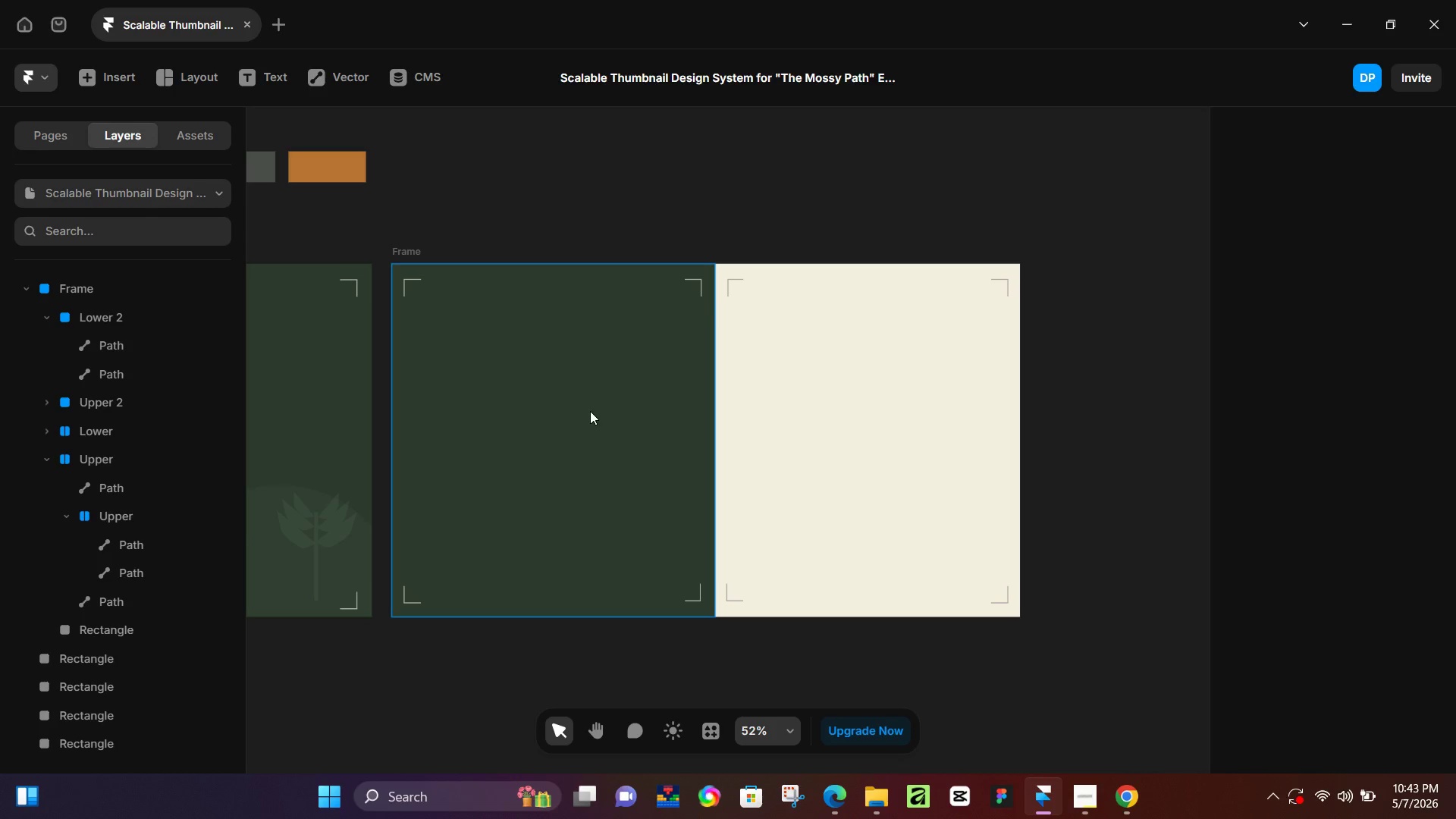 
wait(168.05)
 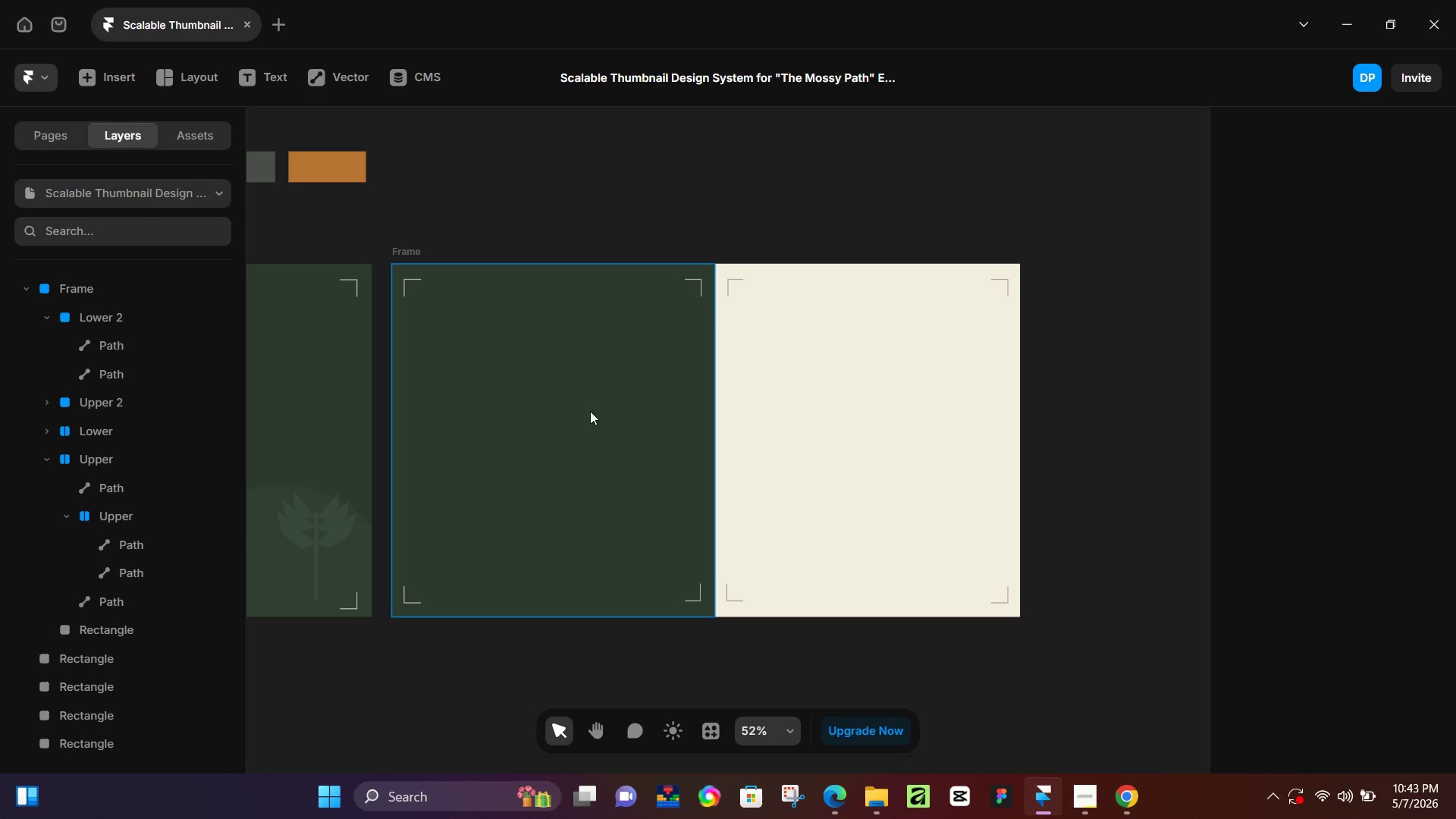 
hold_key(key=Space, duration=0.69)
 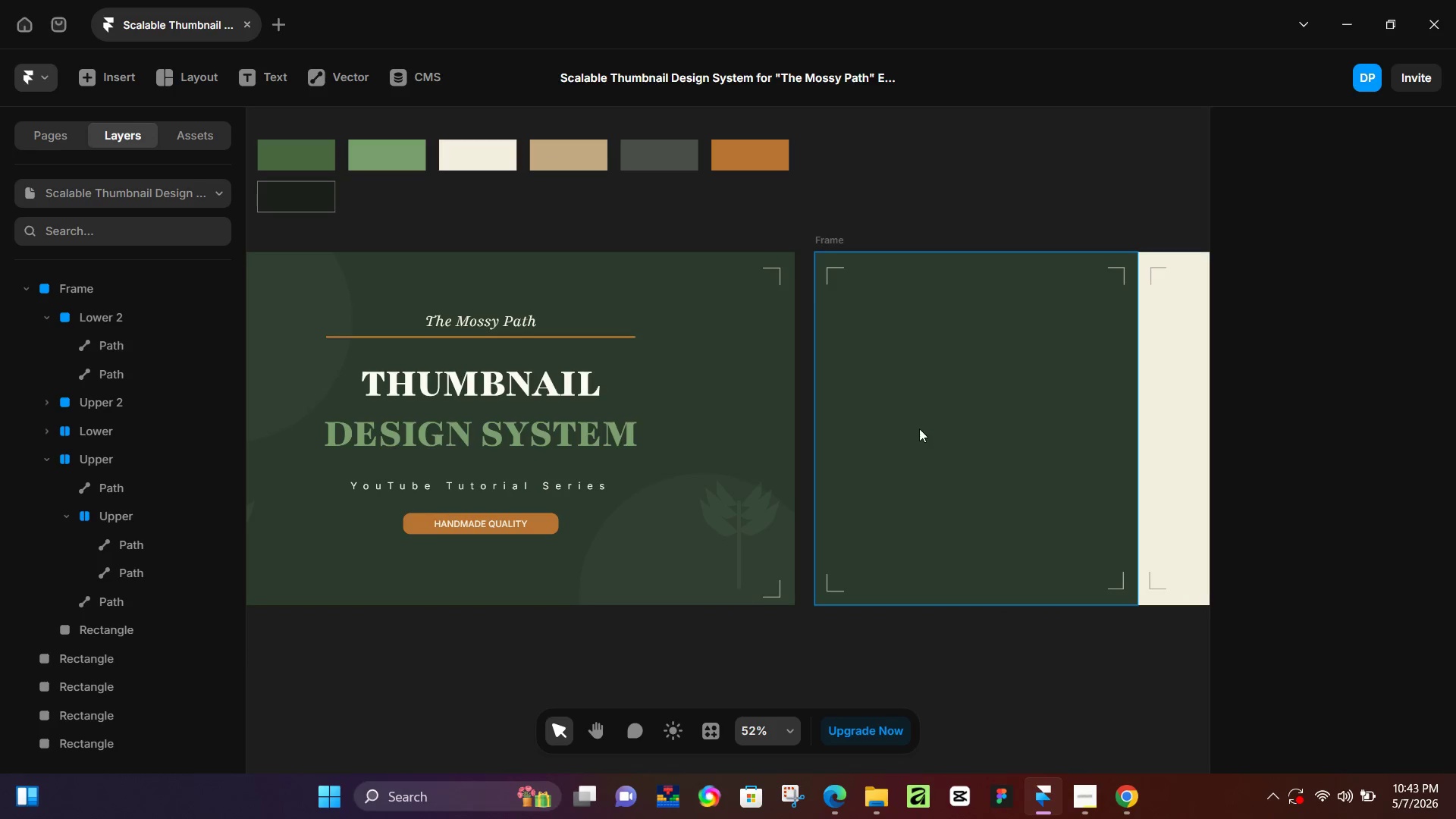 
left_click_drag(start_coordinate=[455, 450], to_coordinate=[878, 439])
 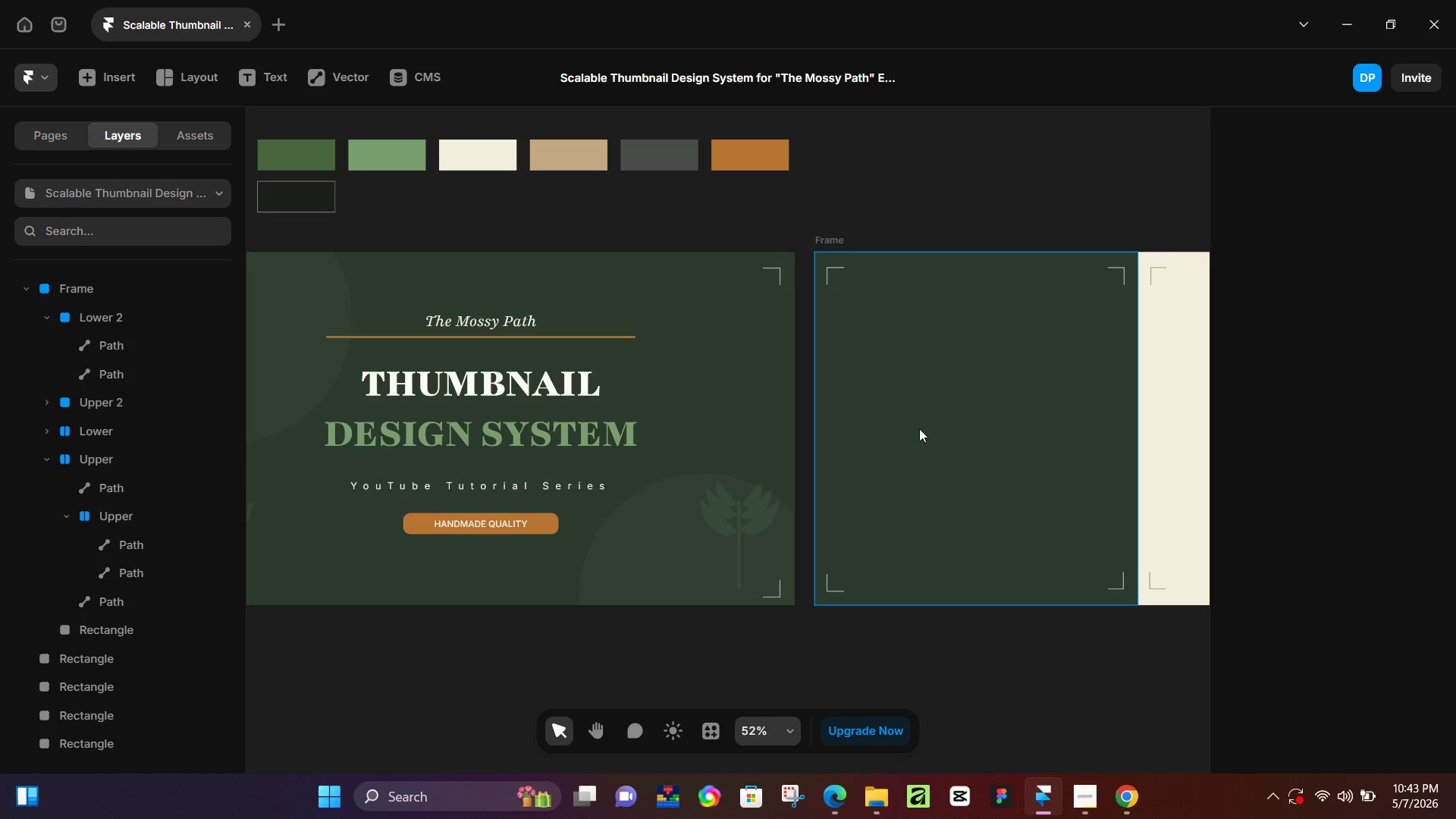 
hold_key(key=Space, duration=0.77)
 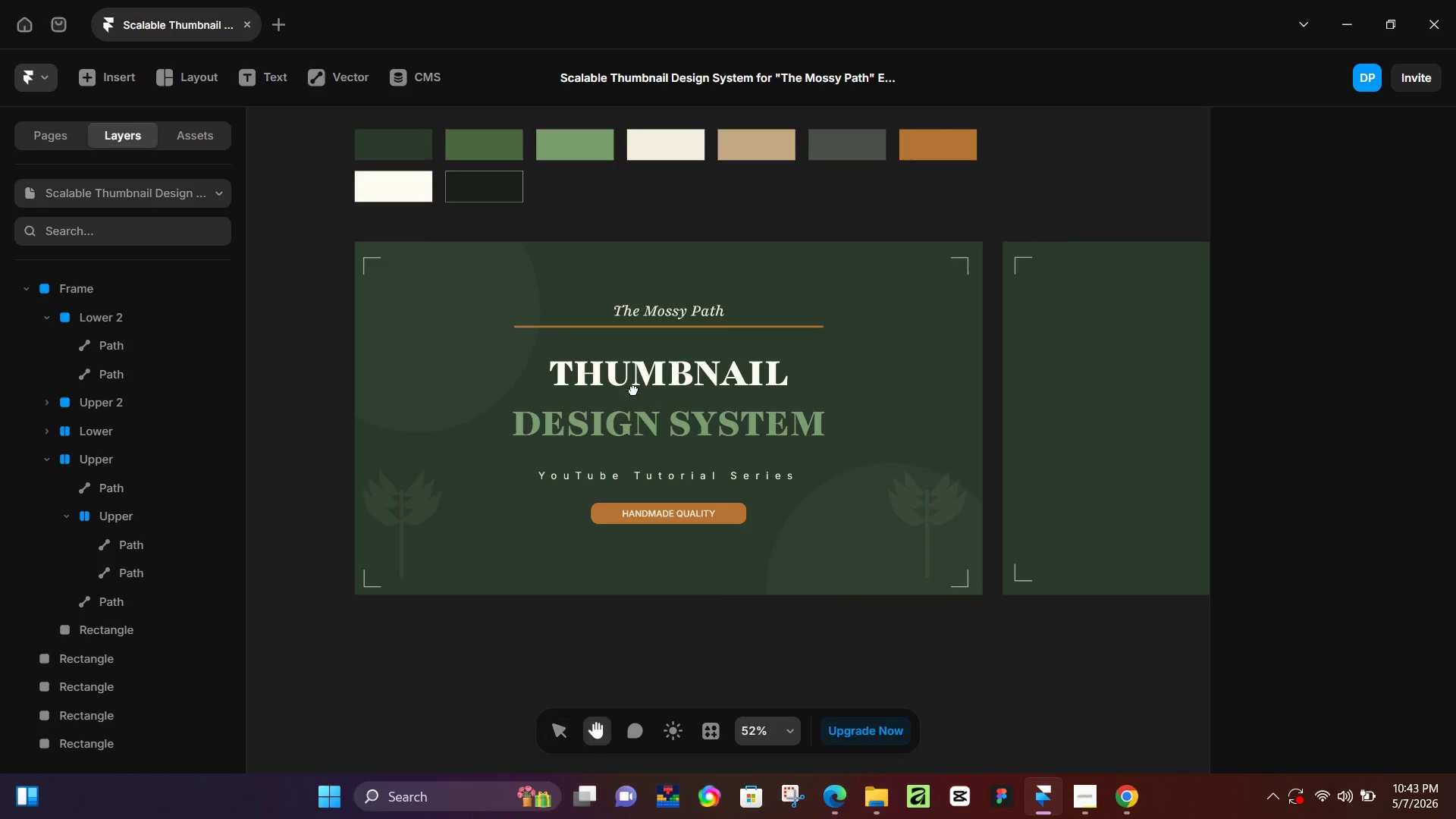 
left_click_drag(start_coordinate=[610, 368], to_coordinate=[798, 358])
 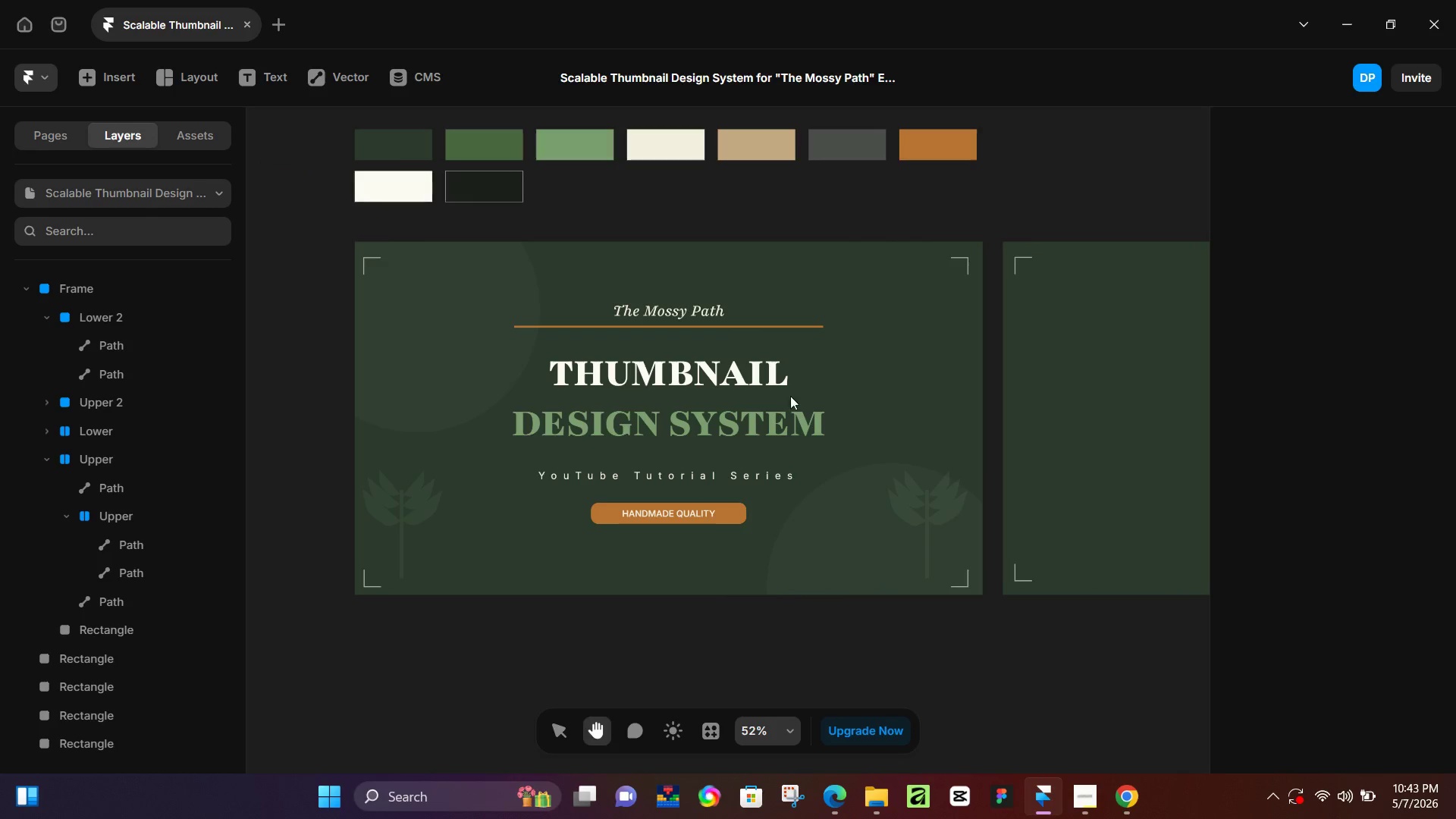 
hold_key(key=Space, duration=0.69)
 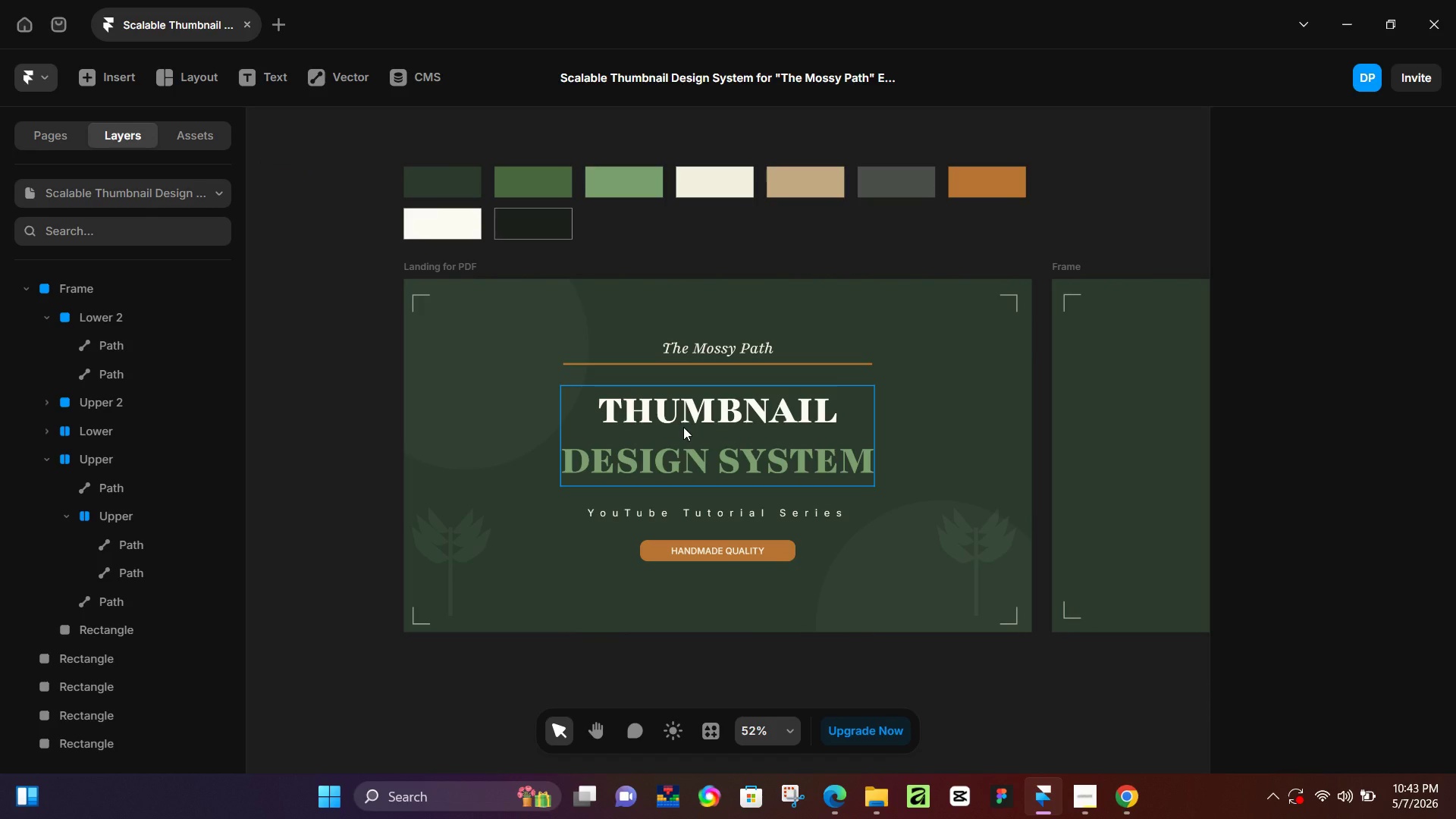 
left_click_drag(start_coordinate=[633, 390], to_coordinate=[683, 427])
 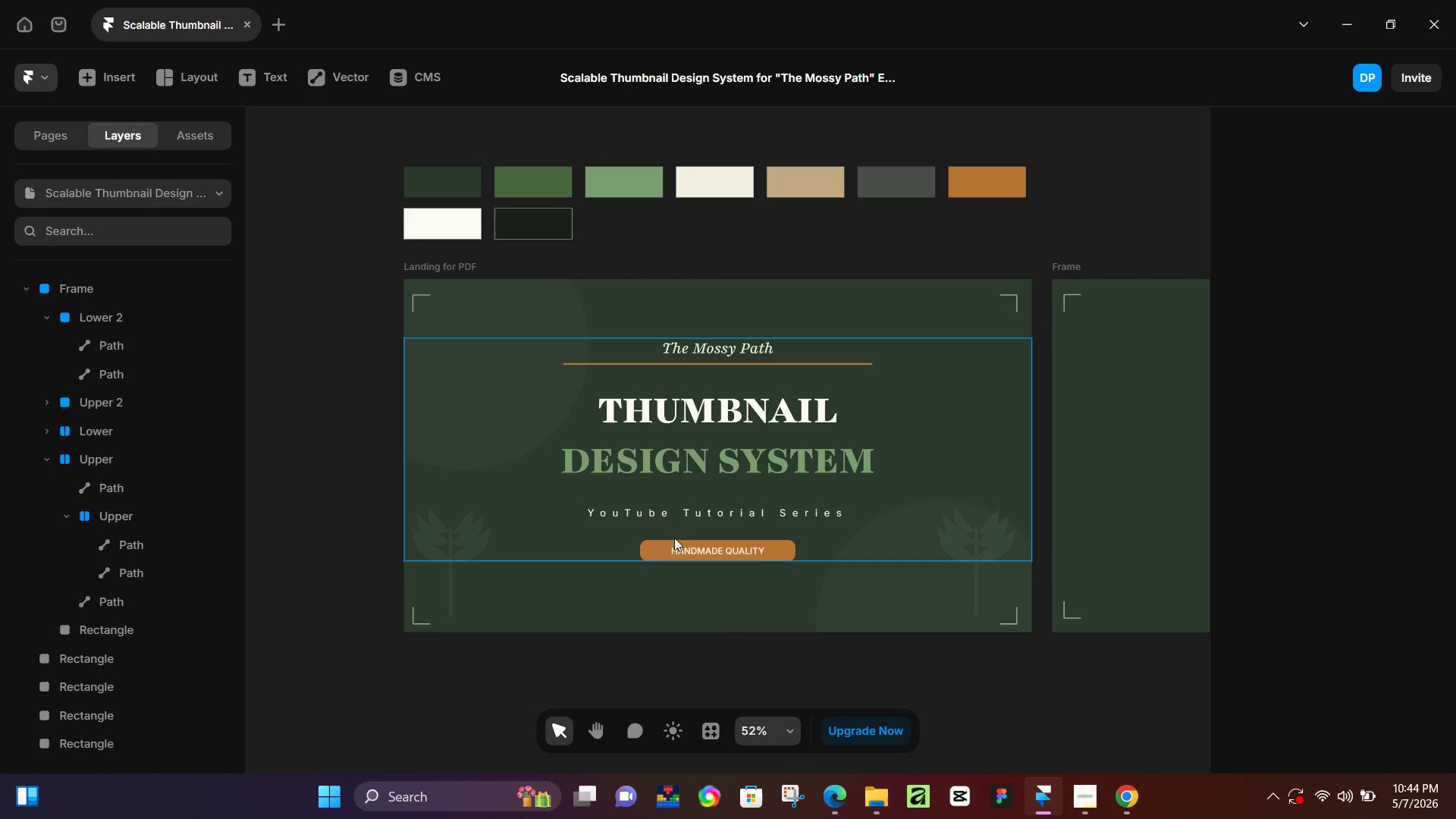 
wait(48.83)
 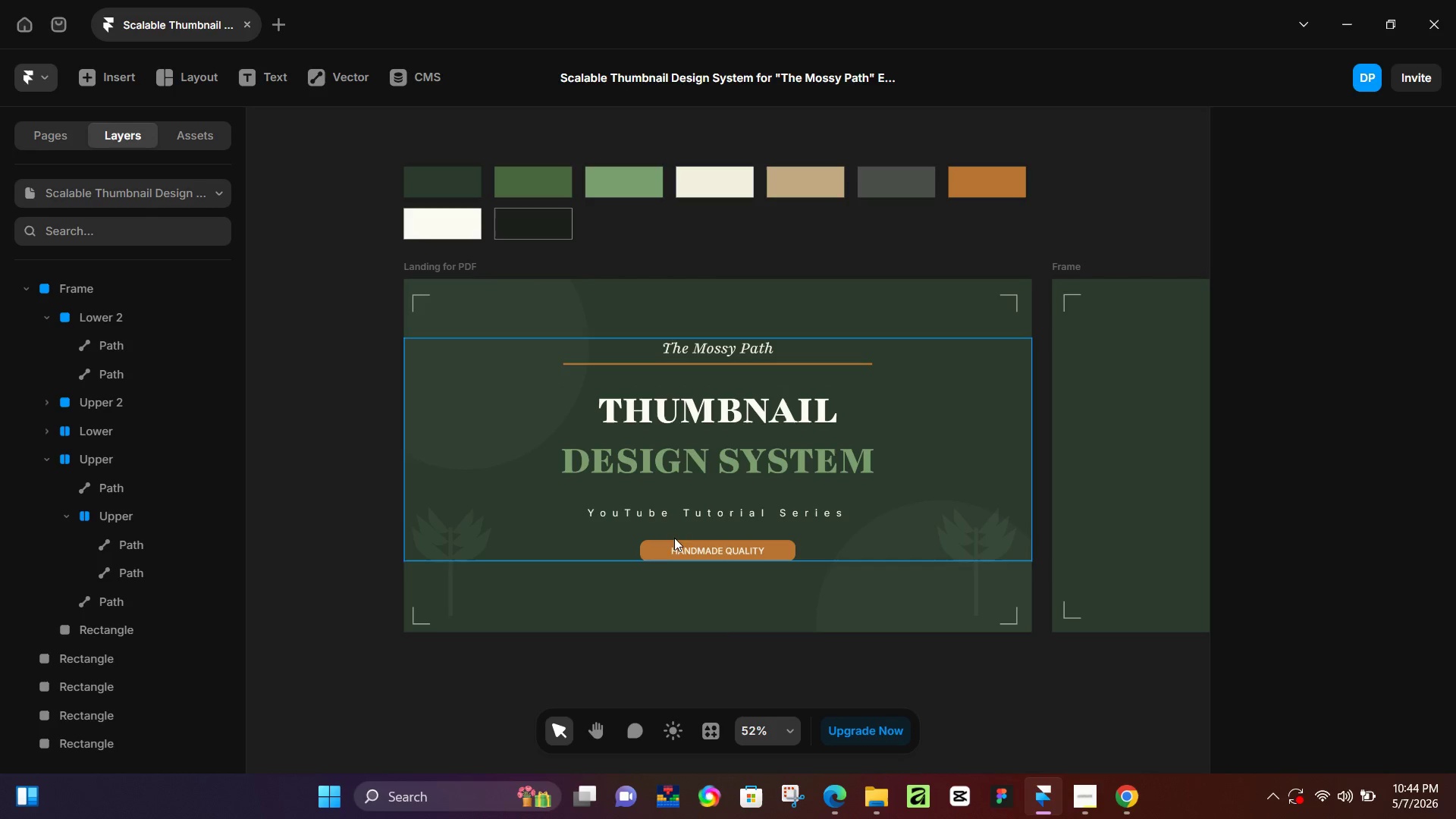 
left_click([474, 574])
 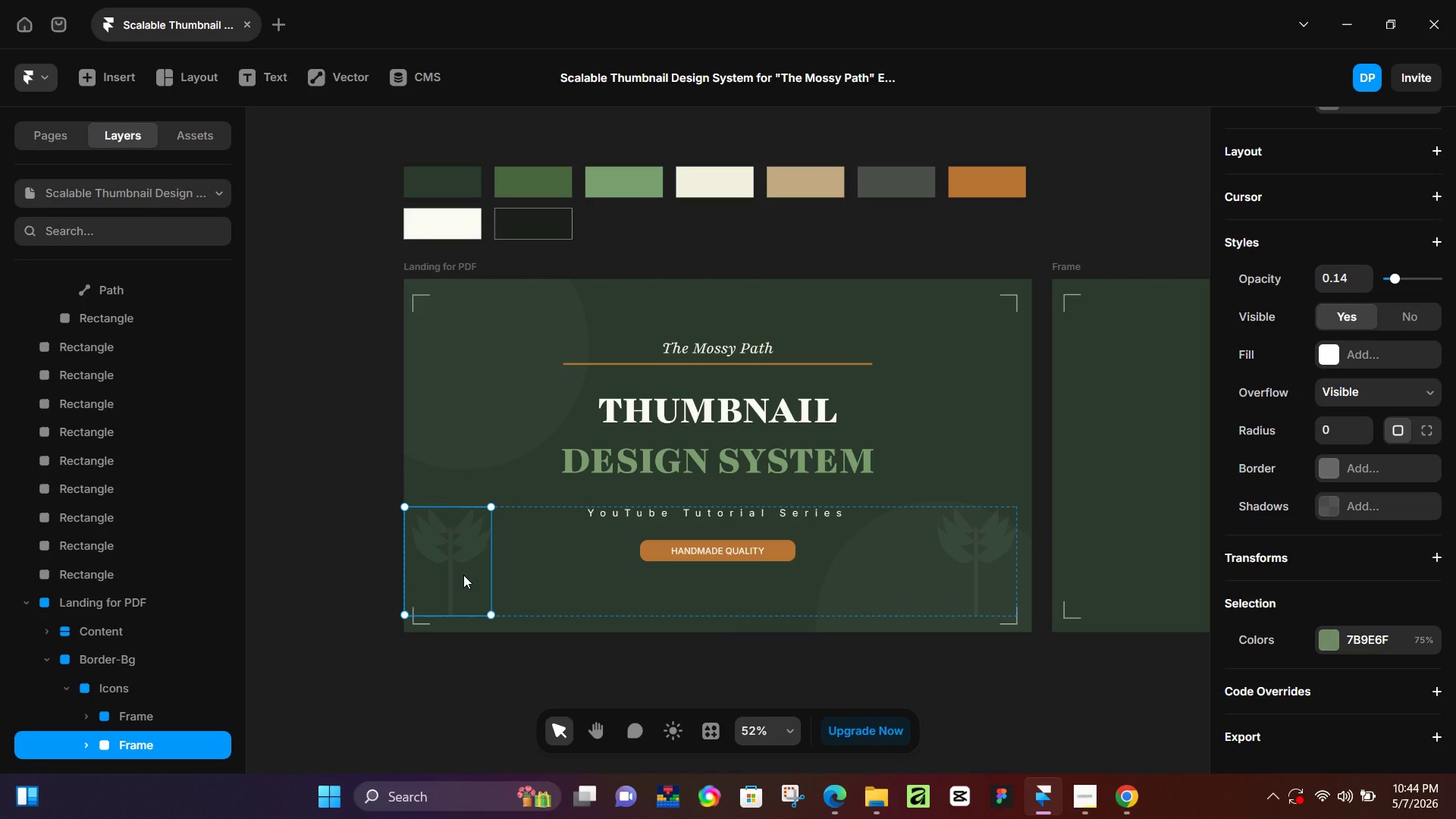 
left_click_drag(start_coordinate=[463, 575], to_coordinate=[475, 576])
 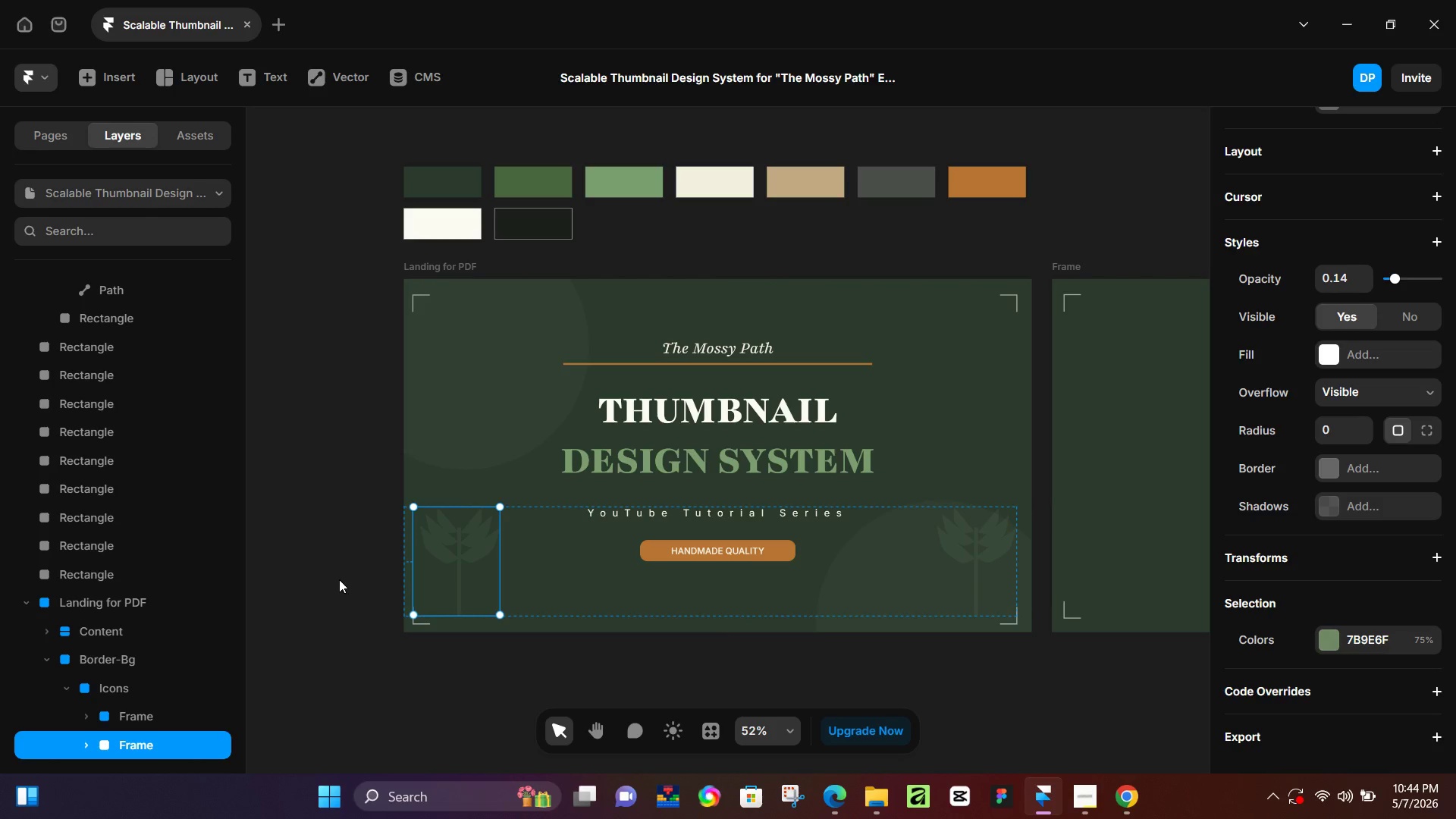 
left_click([338, 579])
 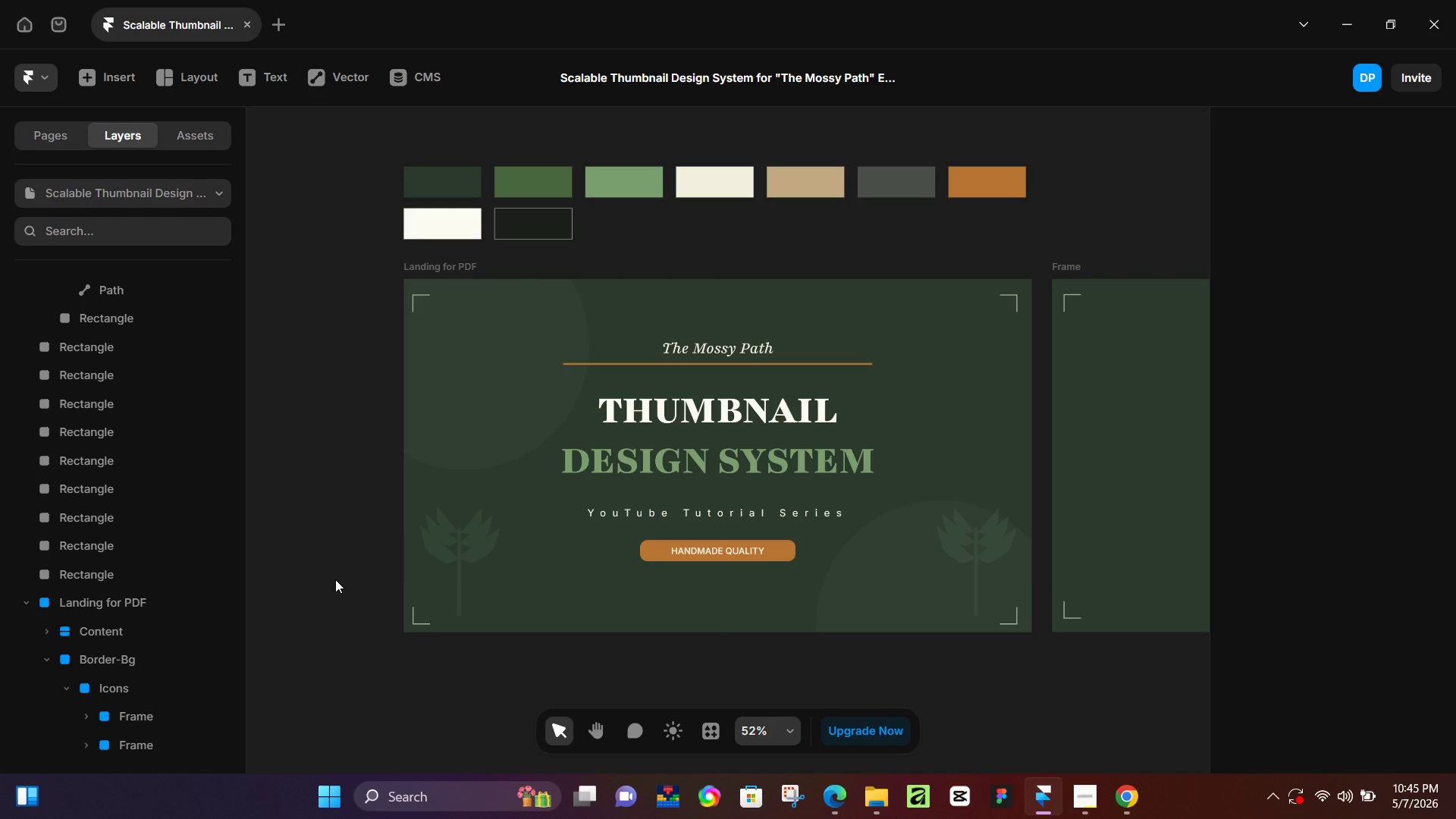 
wait(74.64)
 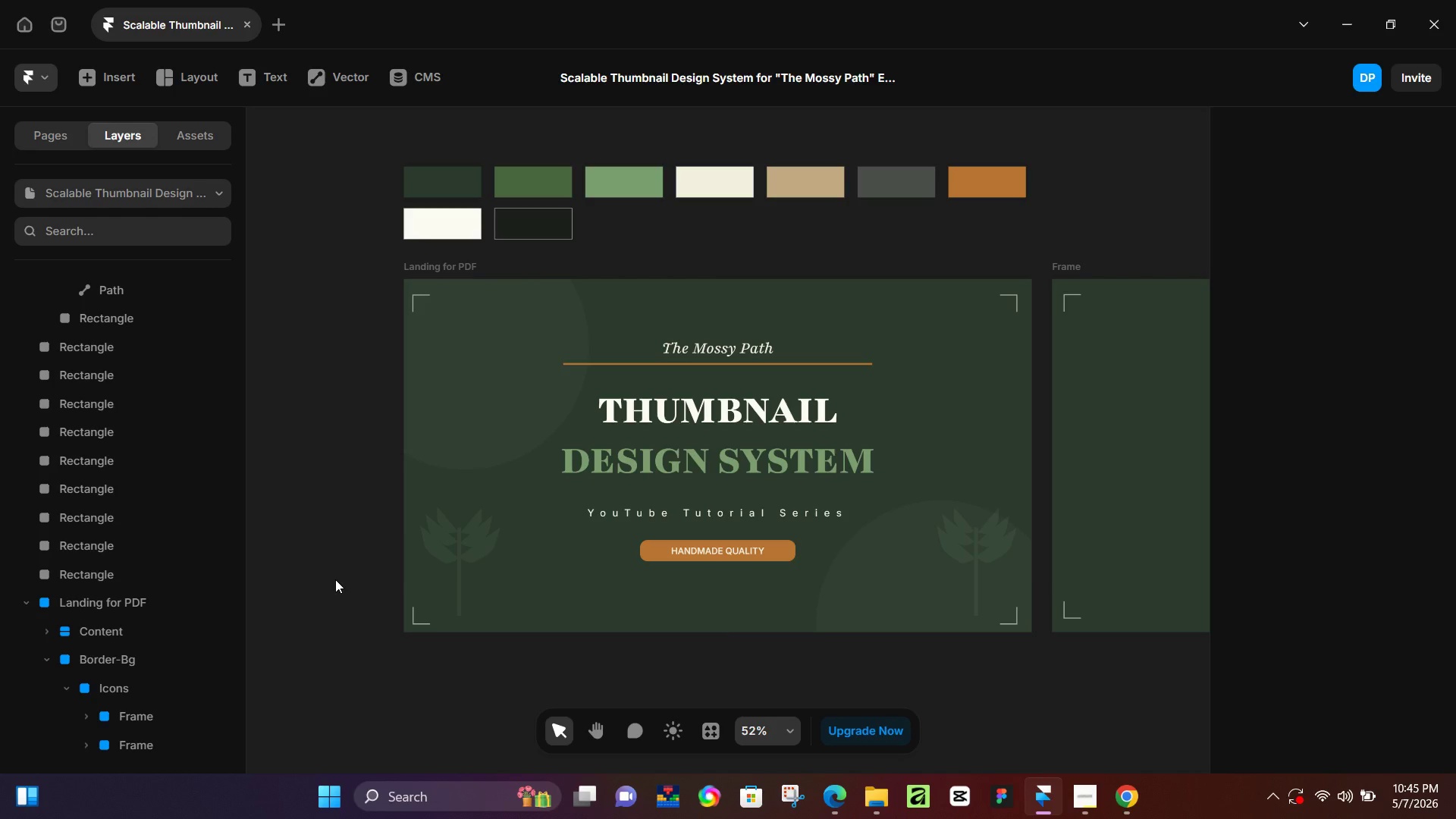 
left_click([1077, 813])